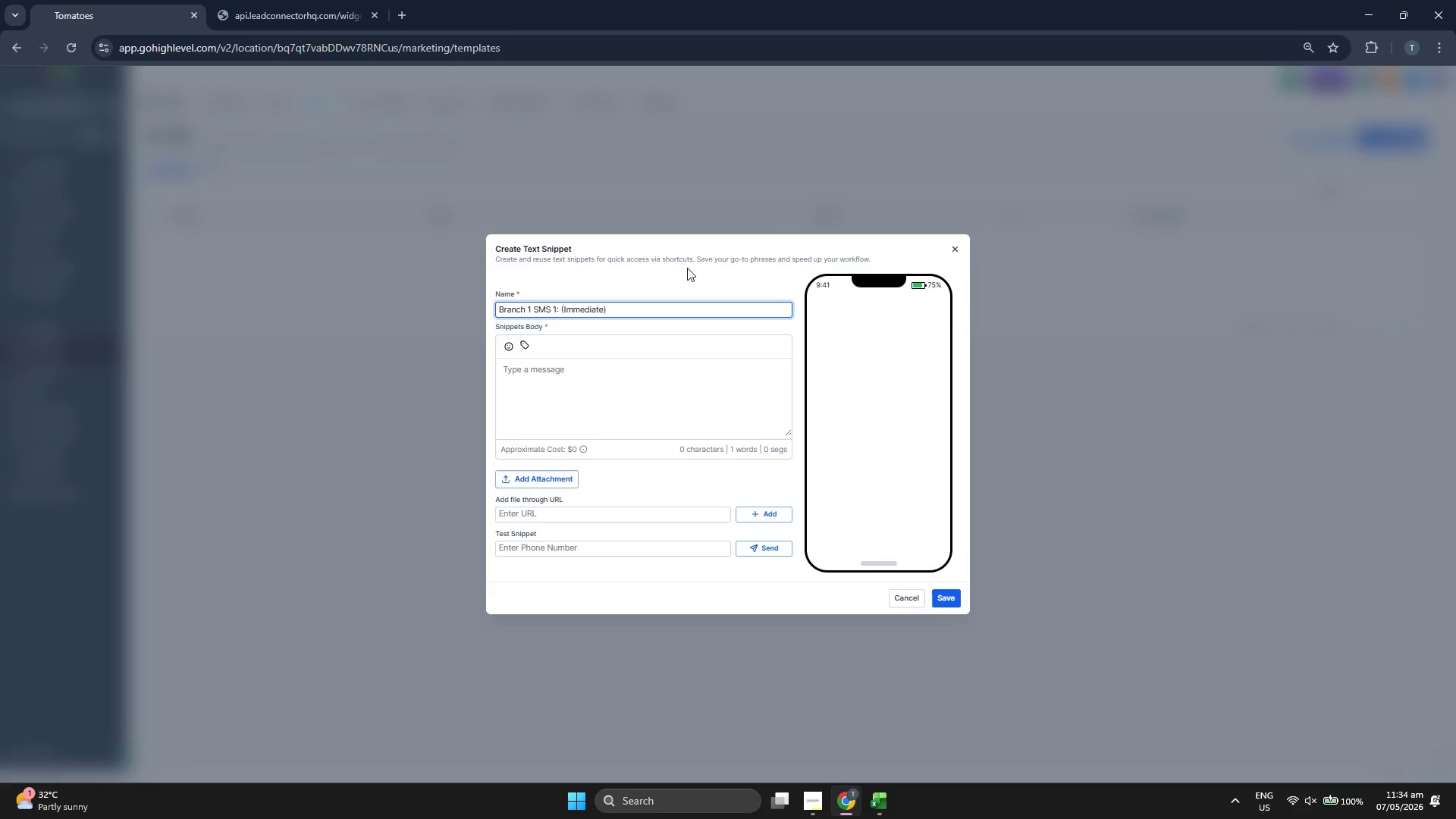 
left_click([578, 396])
 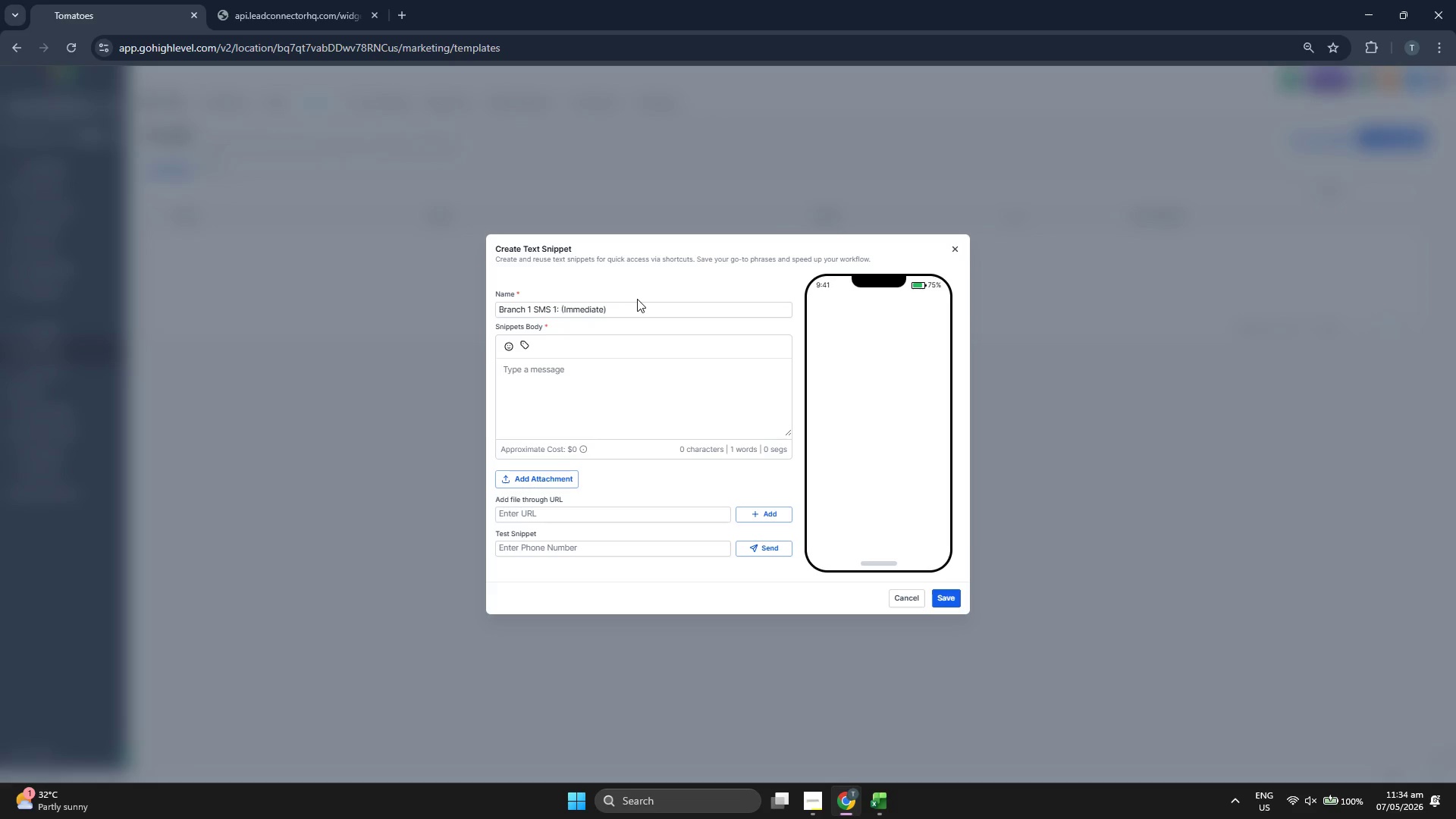 
key(H)
 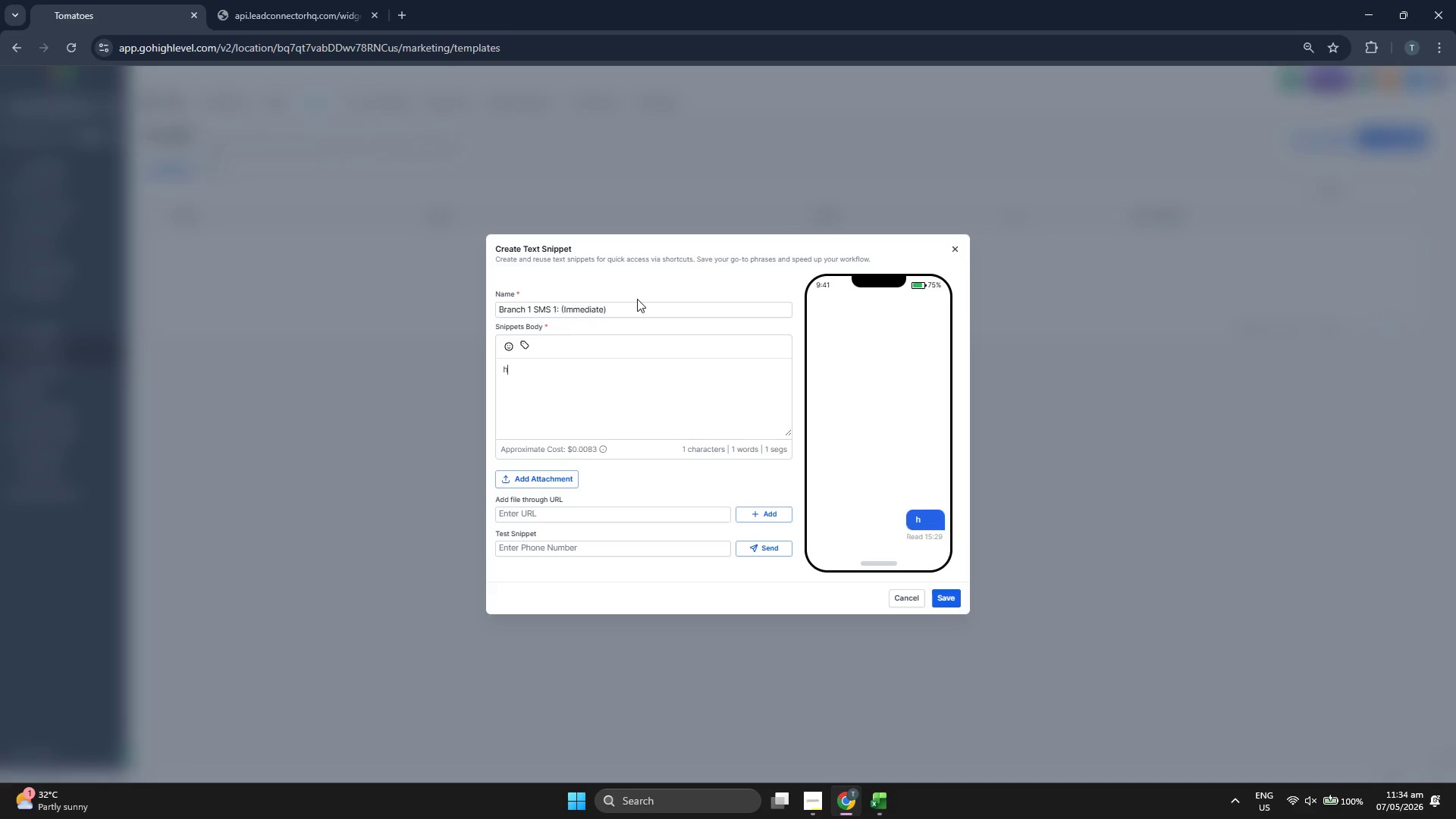 
key(CapsLock)
 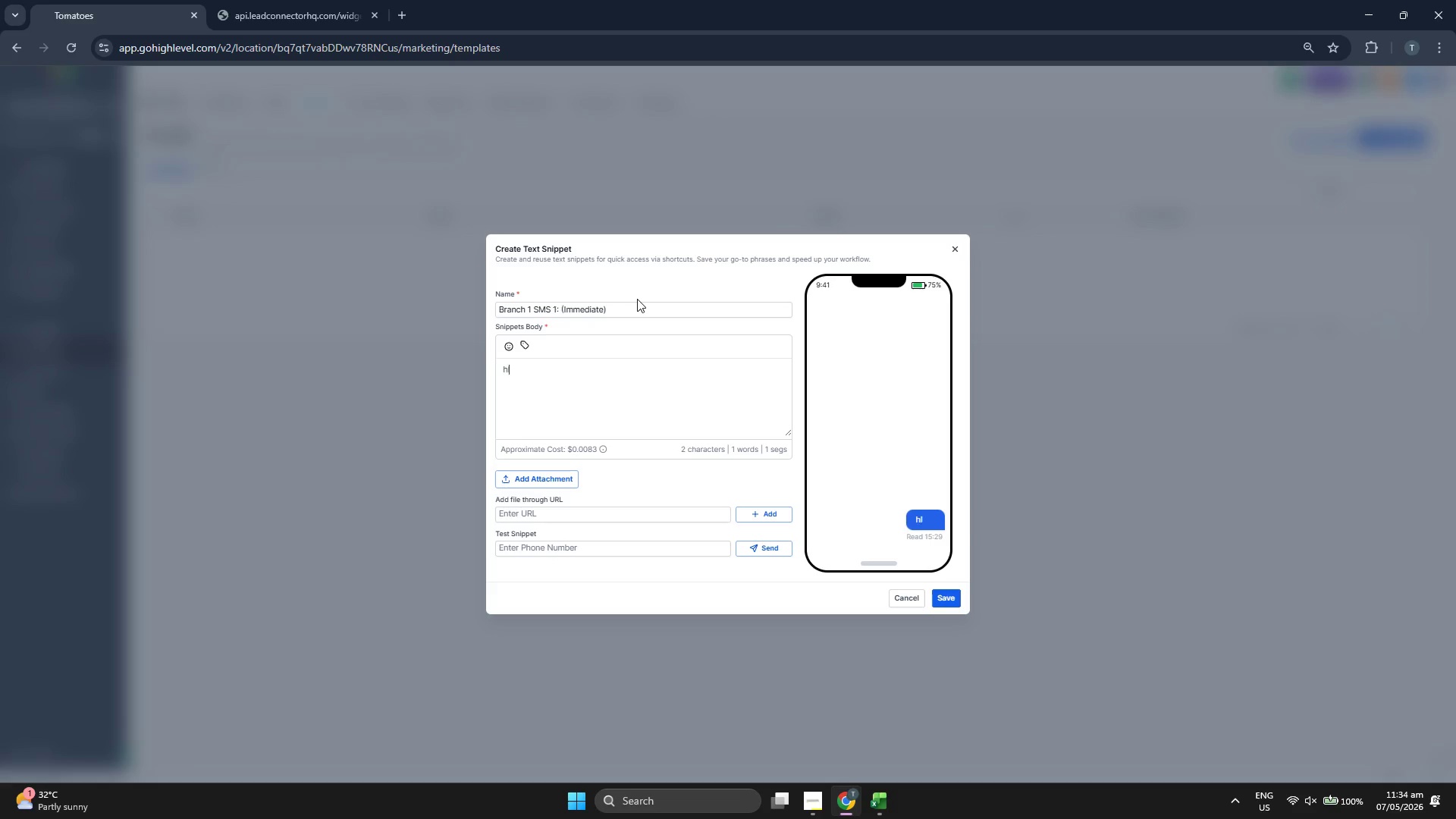 
key(I)
 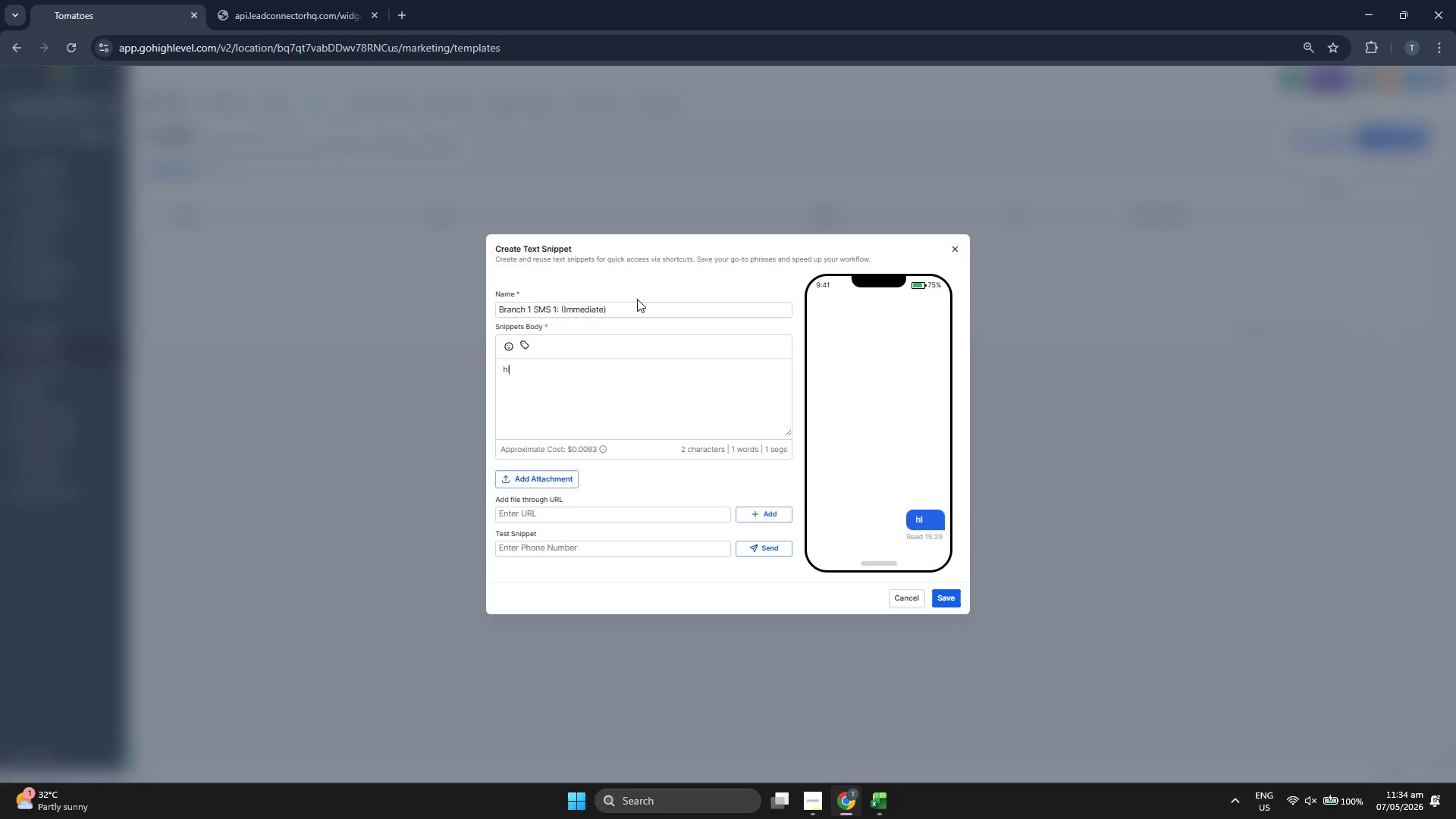 
key(Space)
 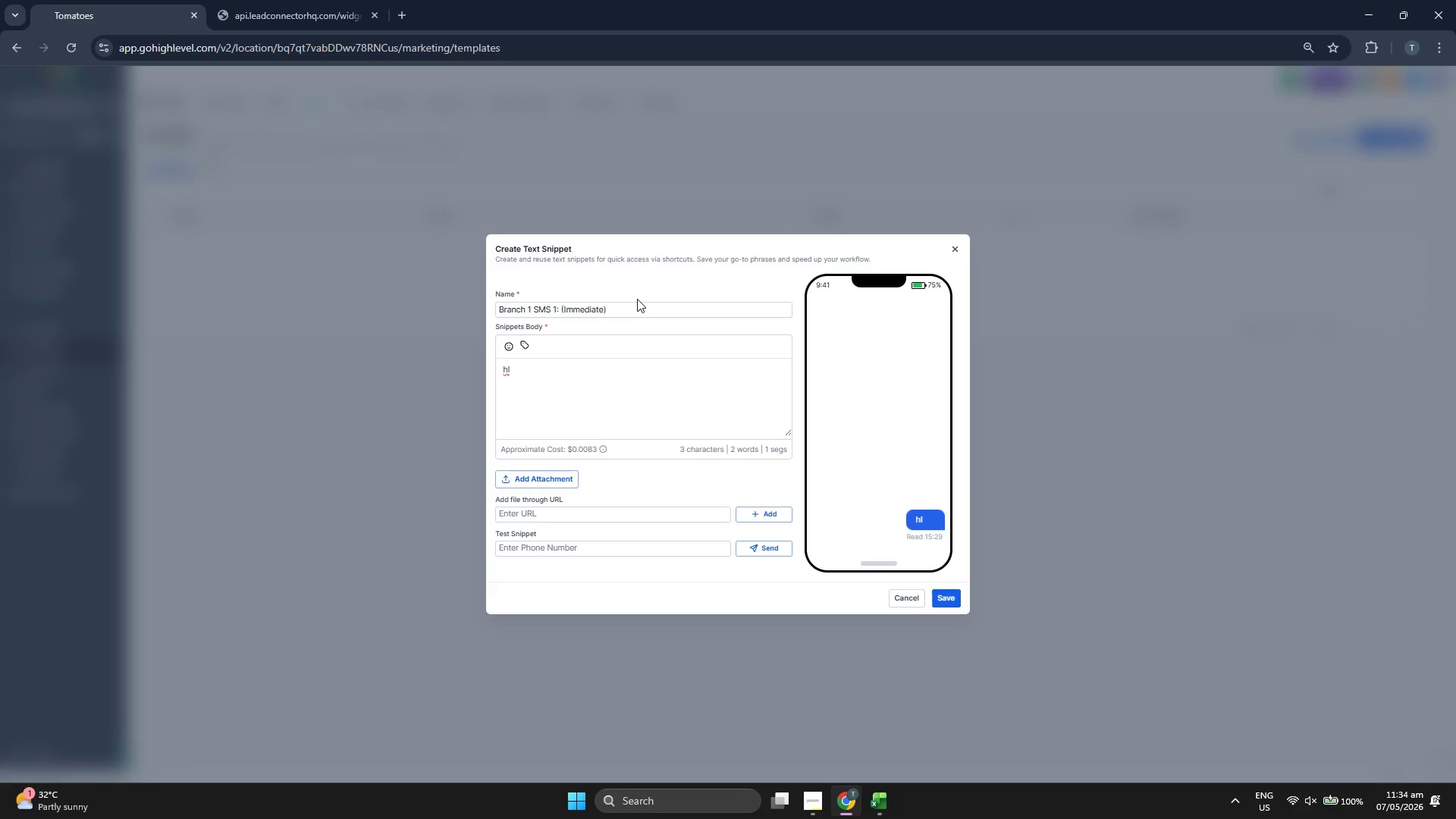 
key(Backspace)
 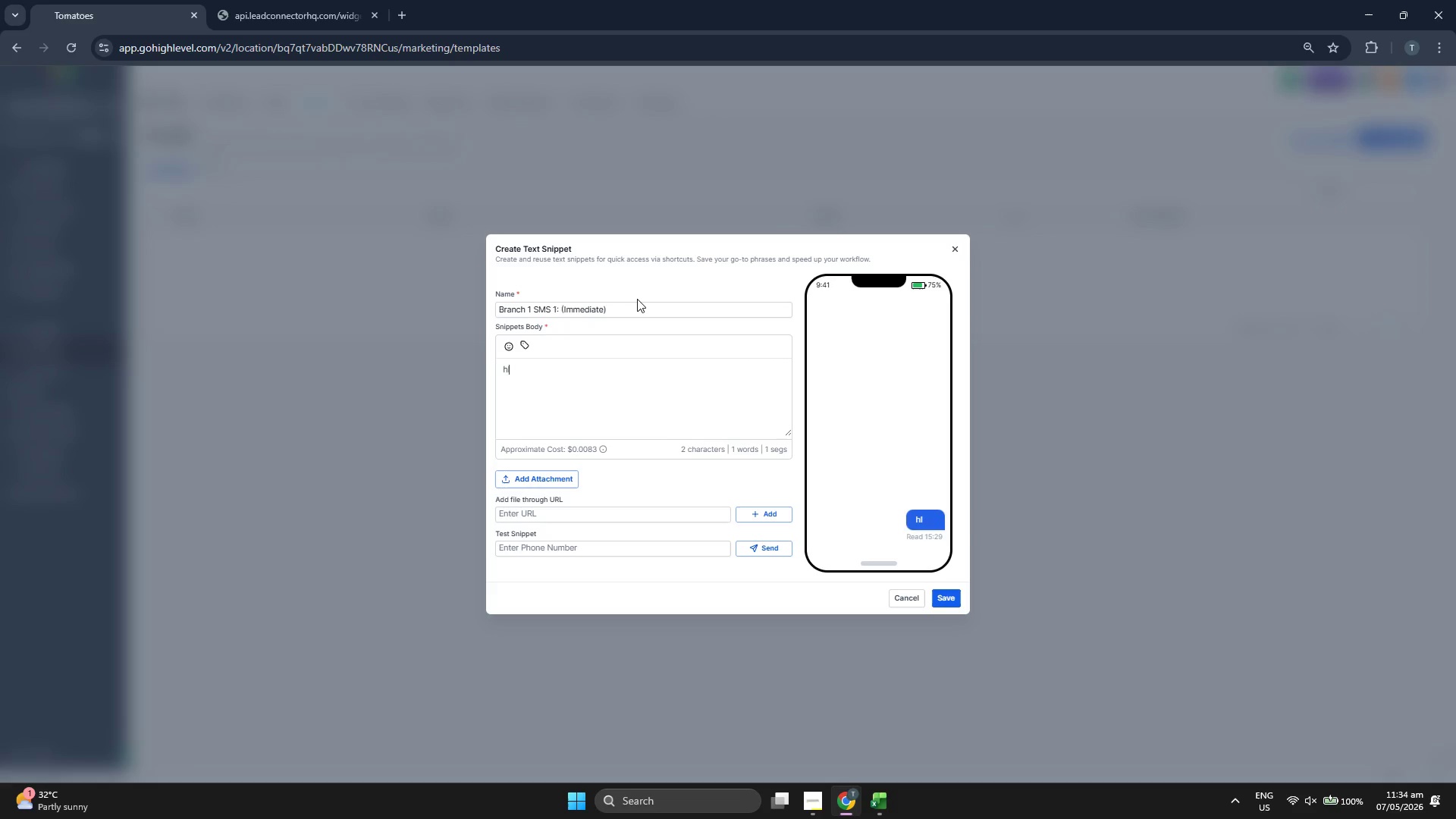 
key(Backspace)
 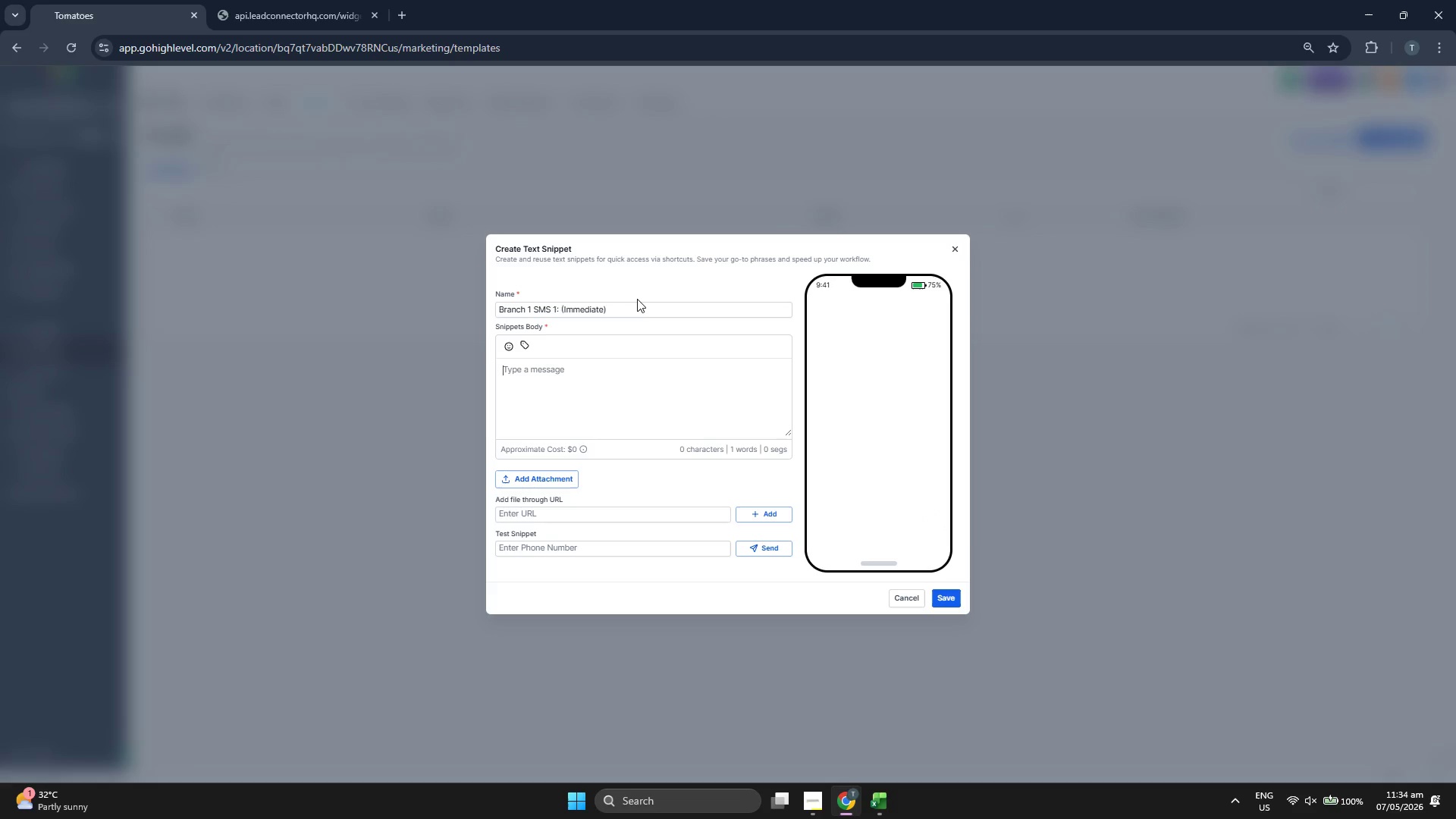 
key(Backspace)
 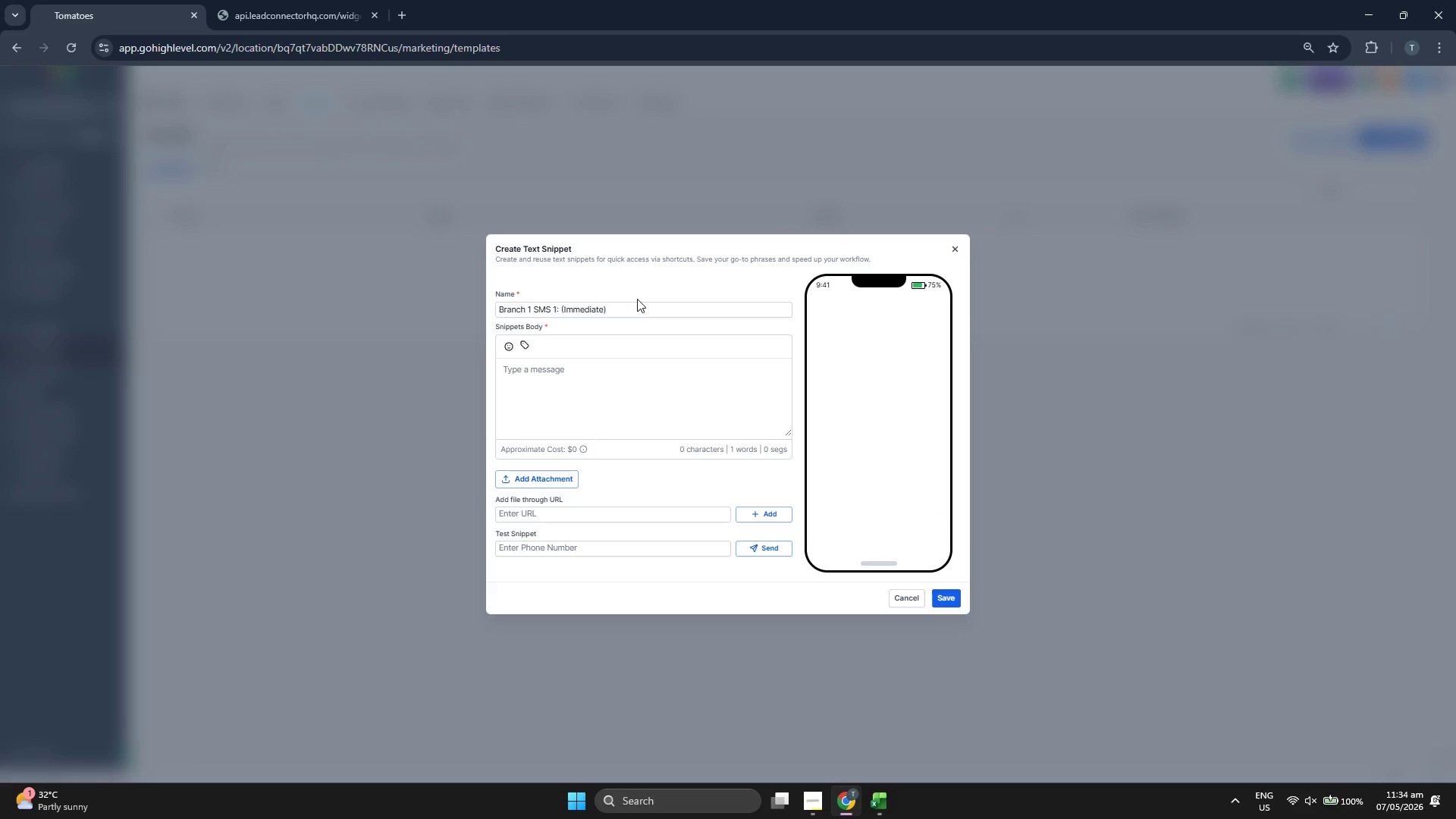 
key(H)
 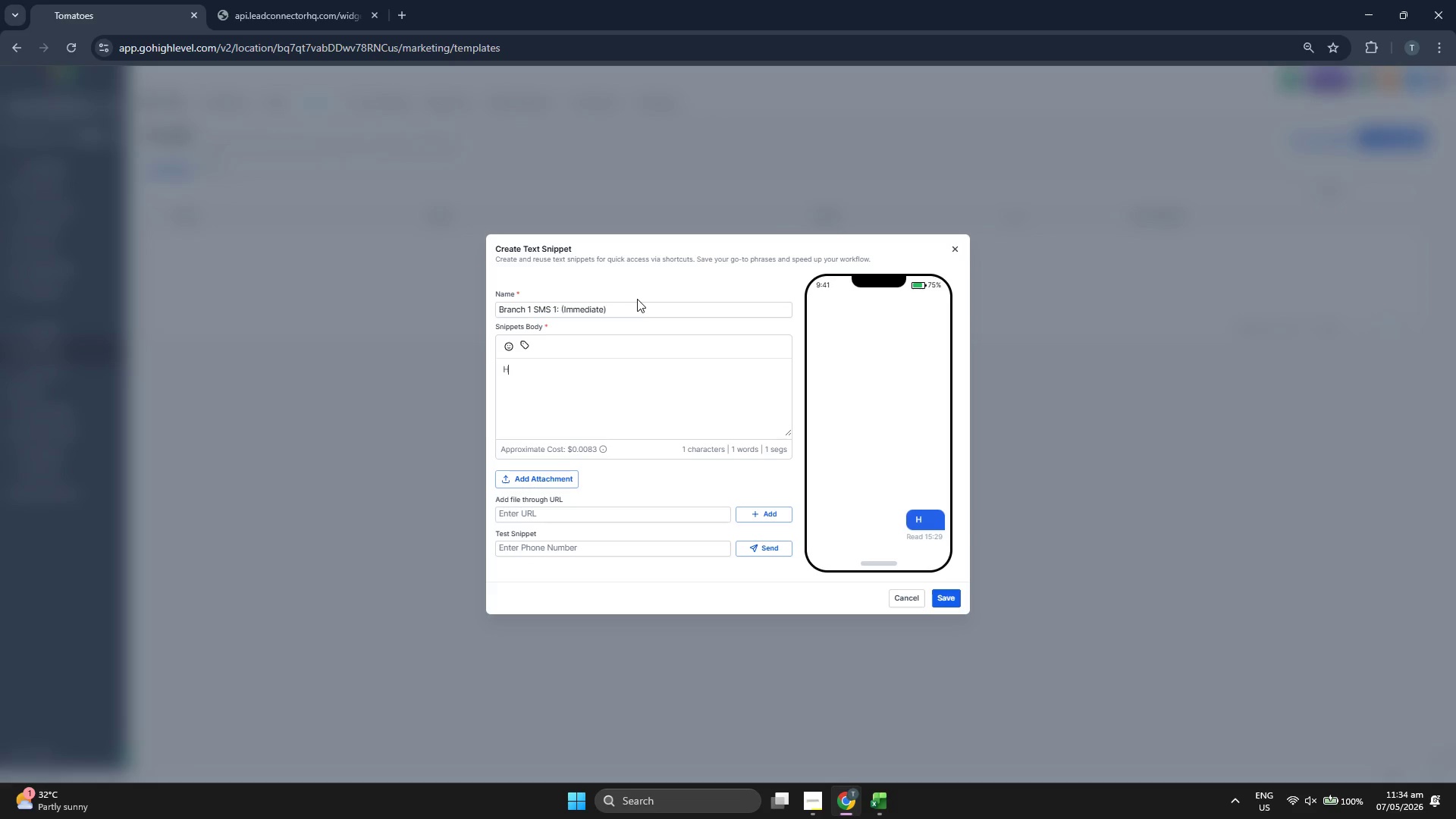 
key(CapsLock)
 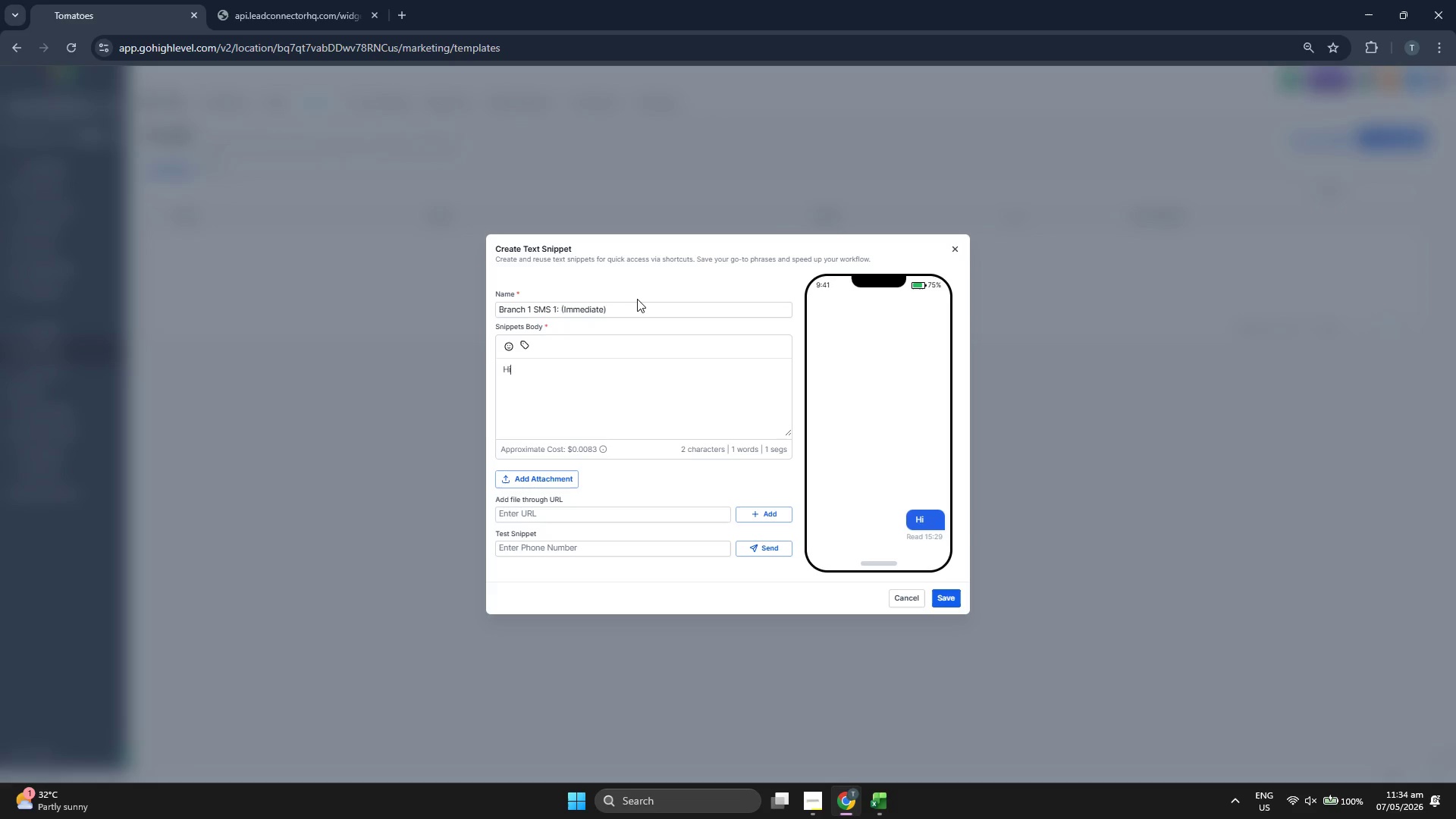 
key(I)
 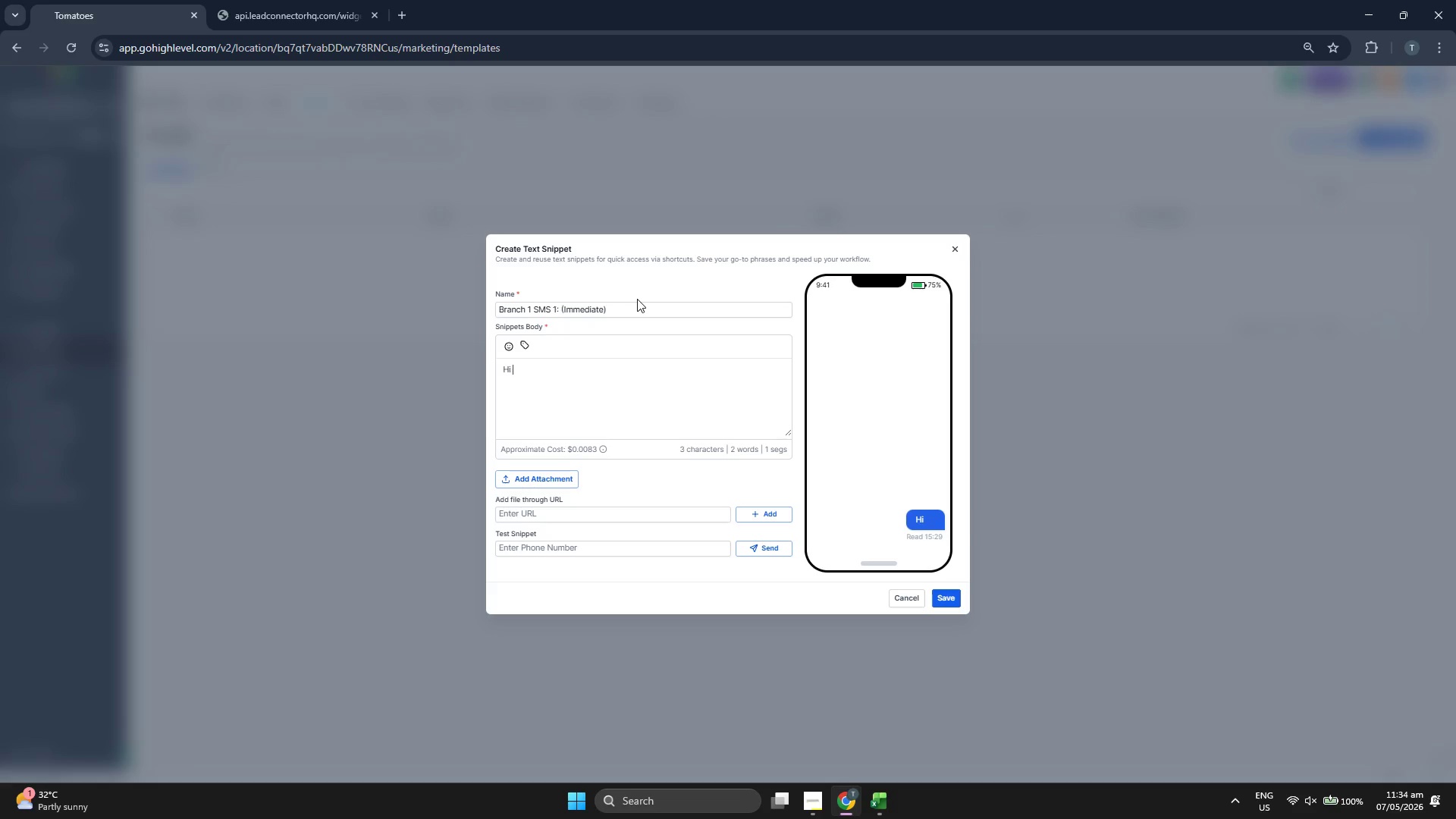 
key(Space)
 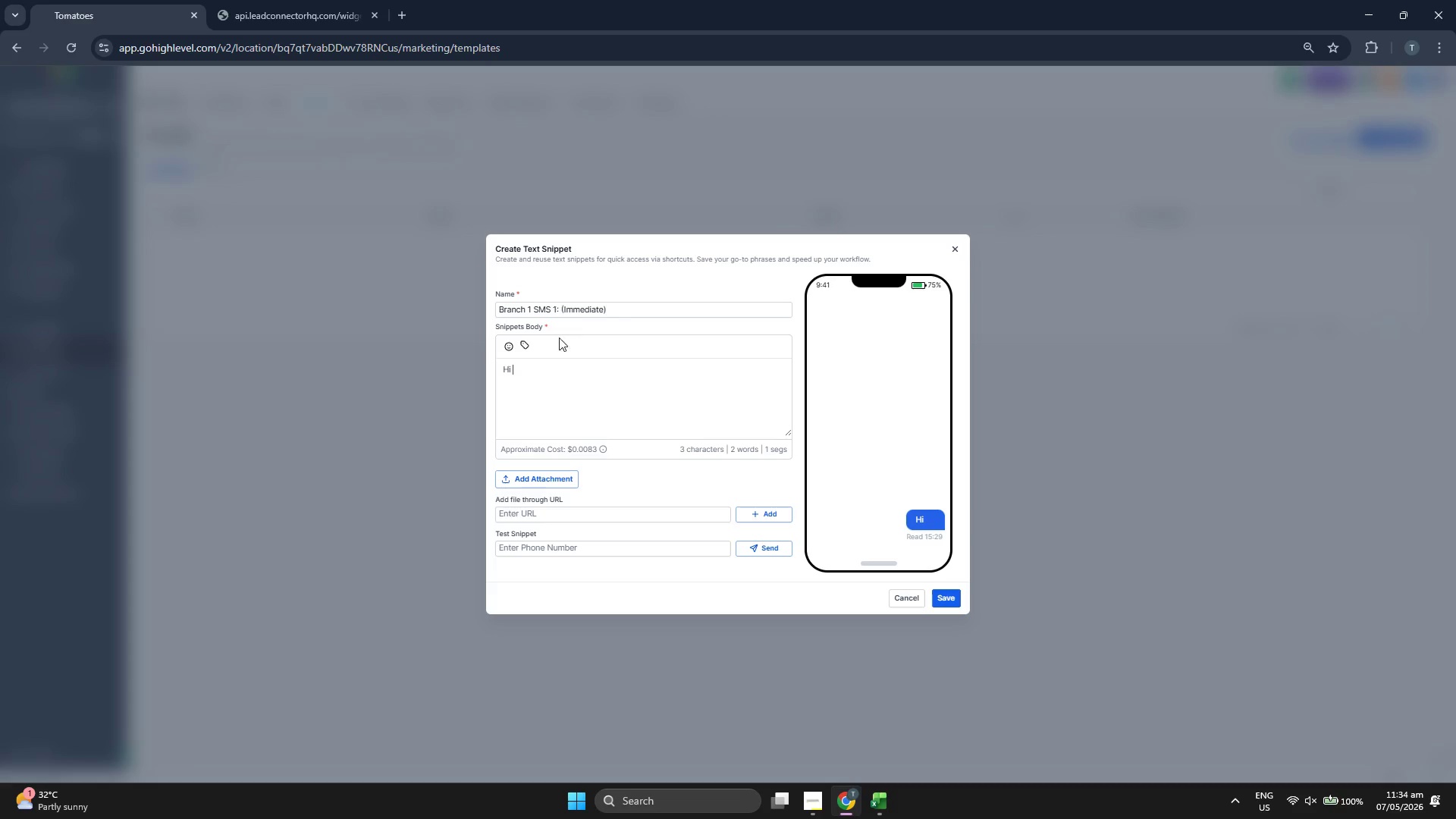 
left_click([529, 343])
 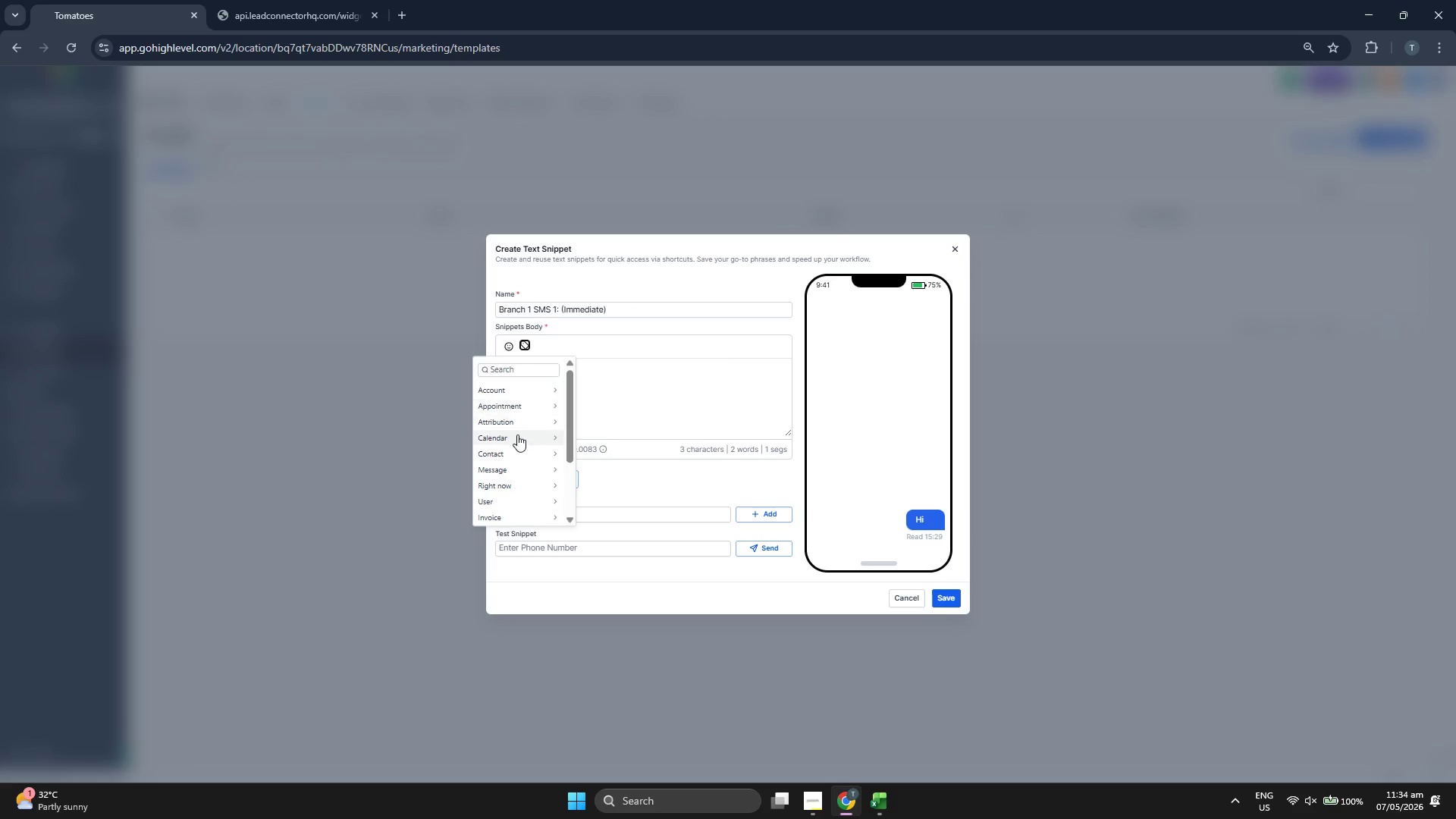 
left_click([515, 459])
 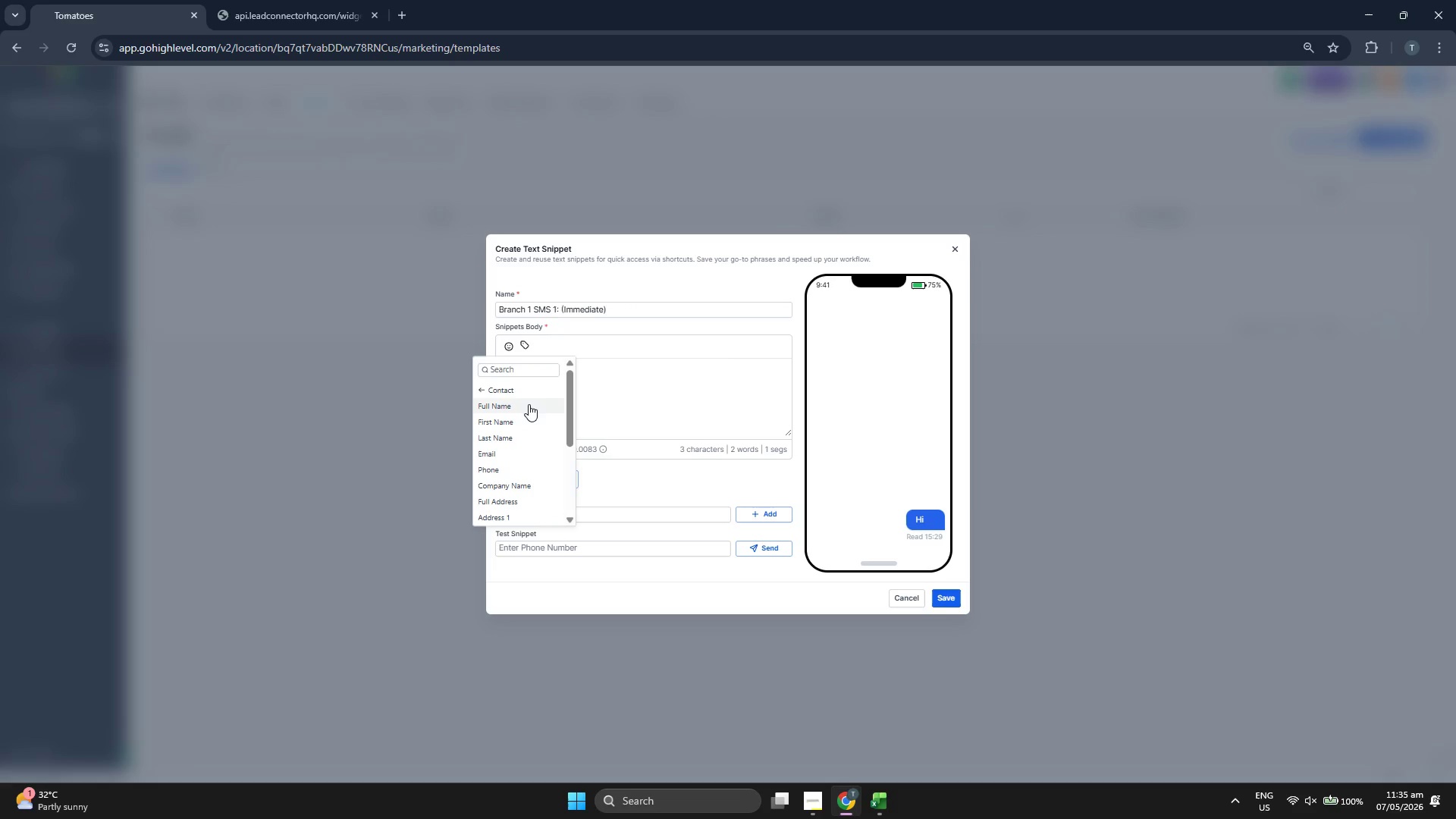 
left_click([524, 420])
 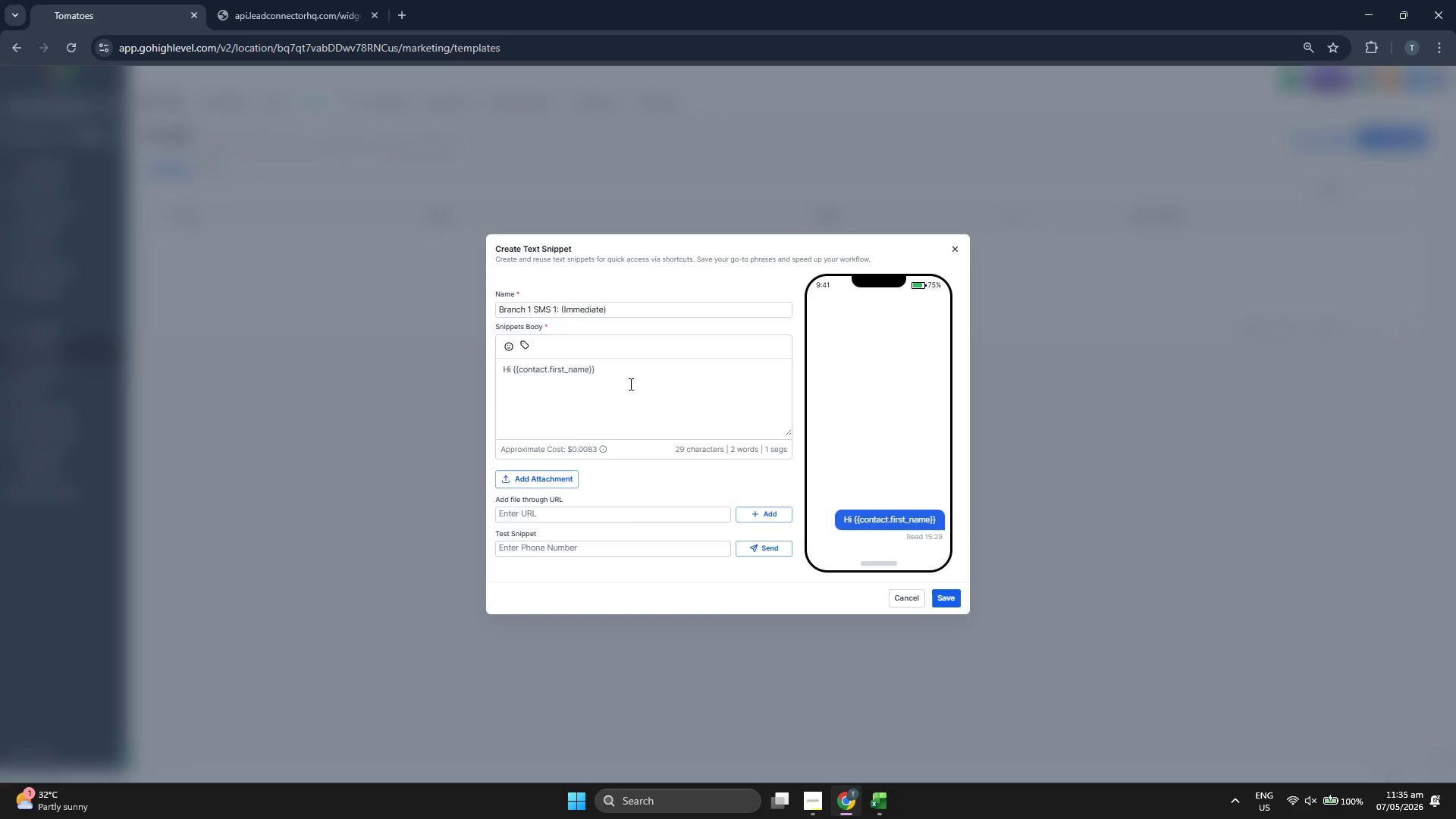 
left_click([638, 378])
 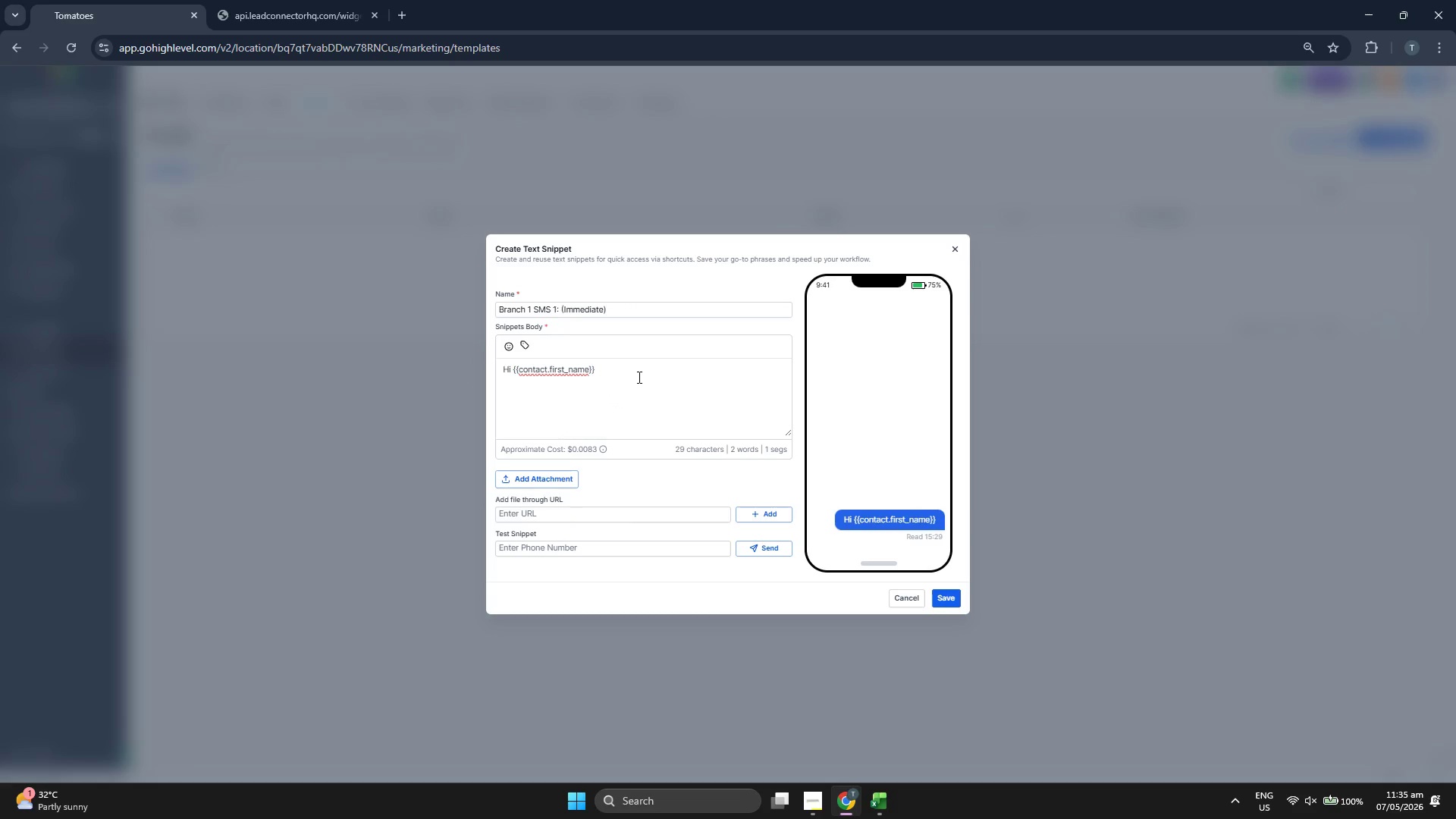 
type(m it's Zenith Wellness. Still looking to reso)
key(Backspace)
type(tore balance with )
 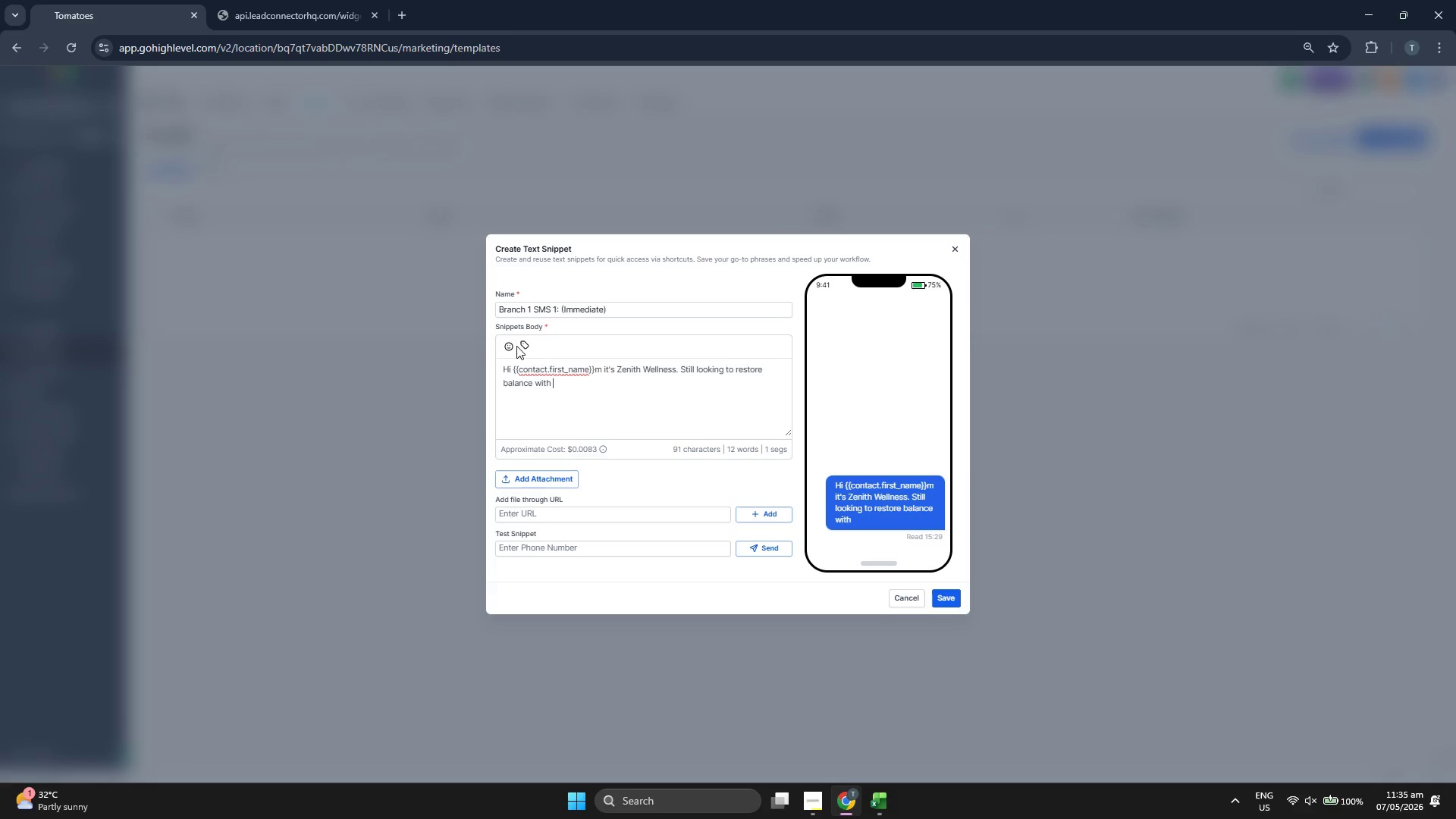 
left_click([520, 344])
 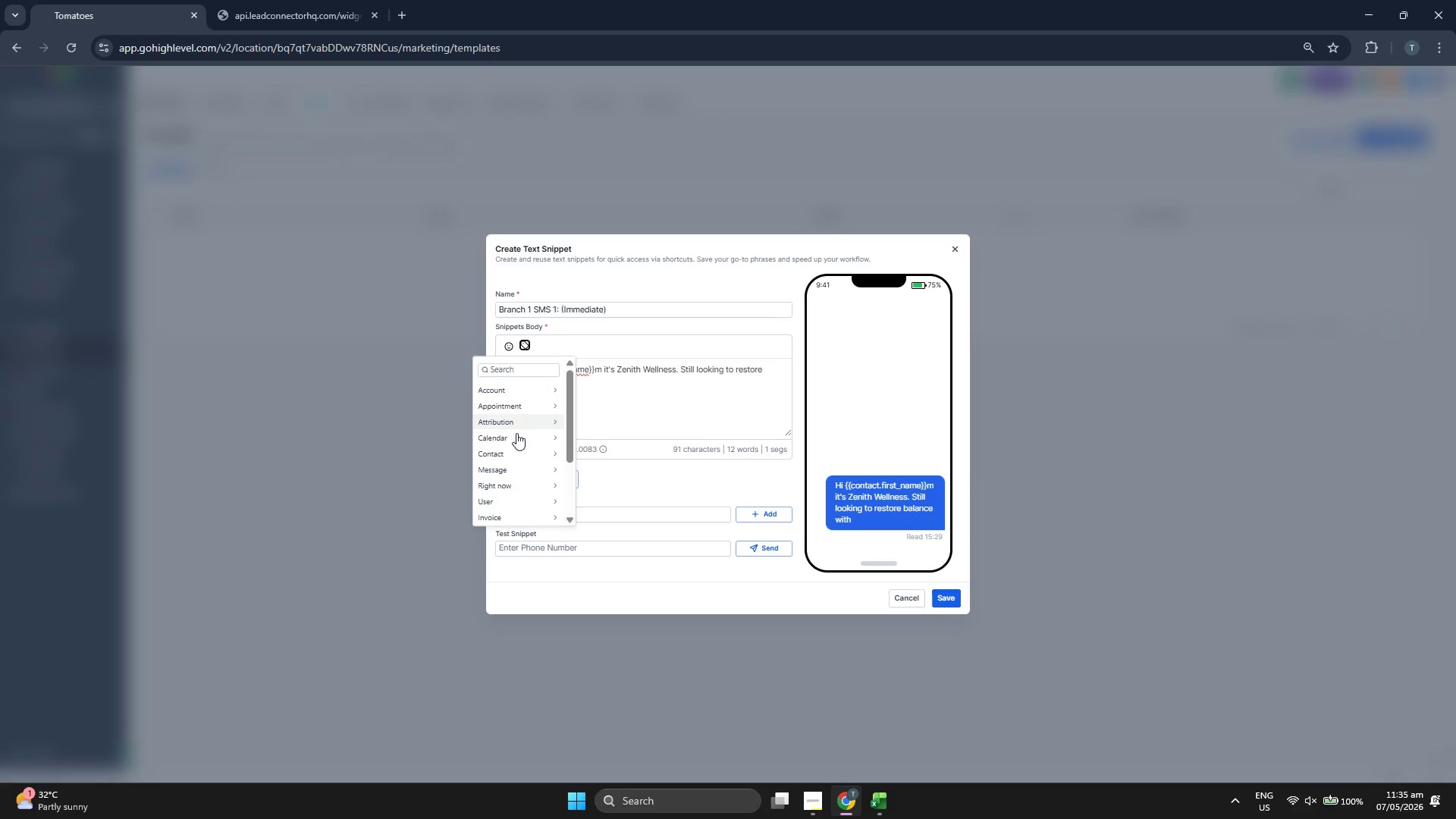 
left_click([517, 454])
 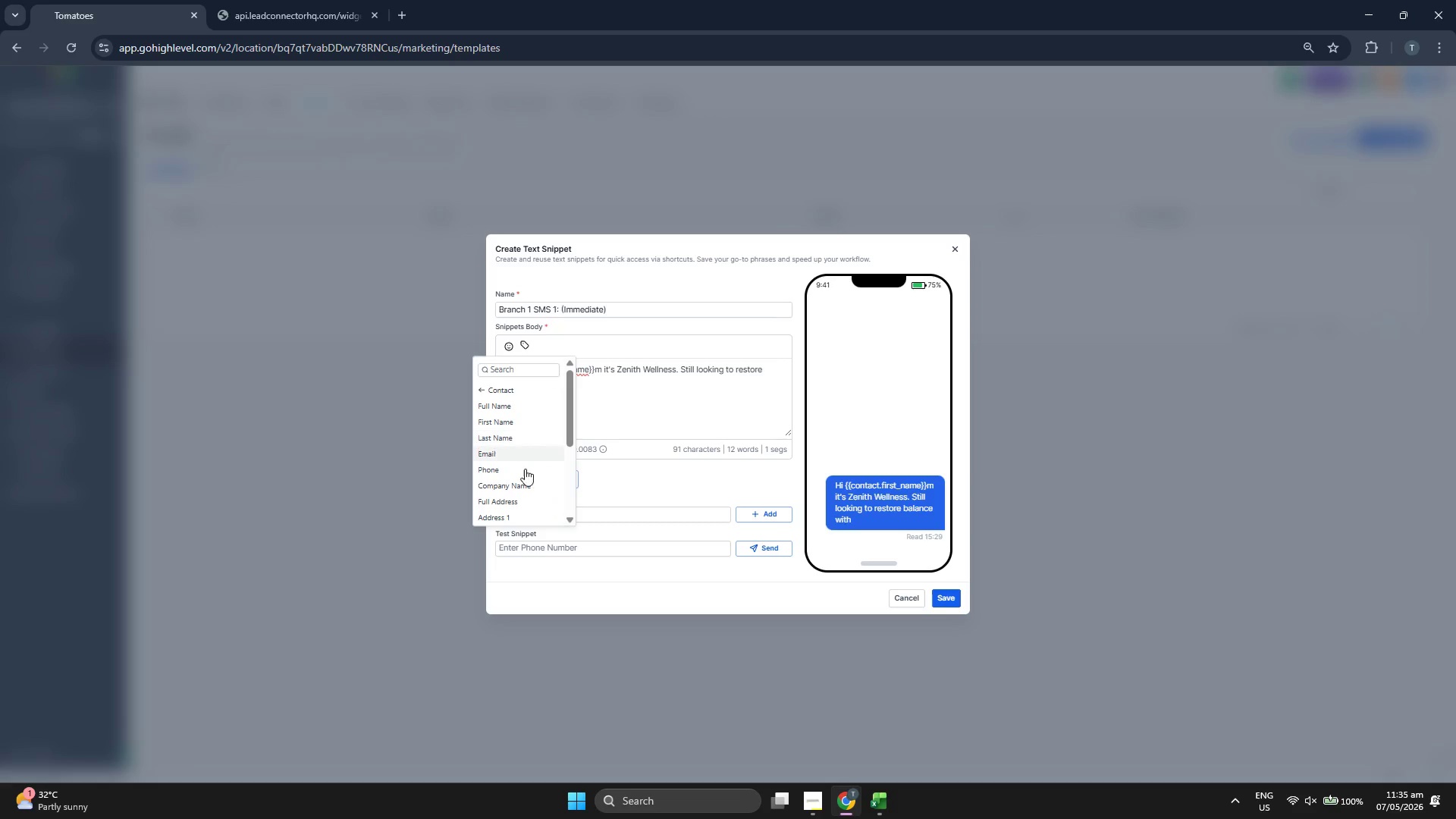 
scroll: coordinate [525, 491], scroll_direction: down, amount: 5.0
 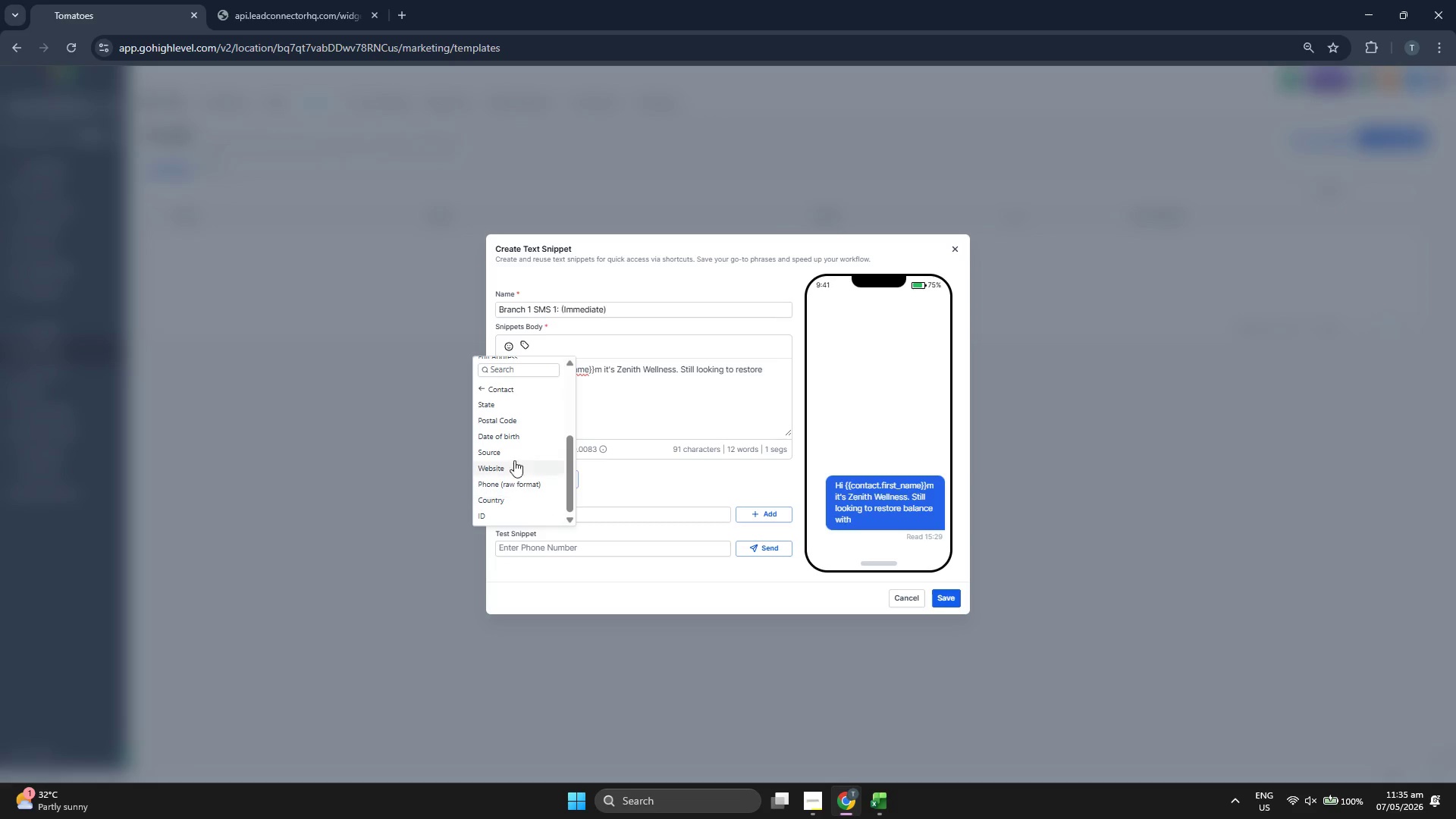 
left_click([500, 384])
 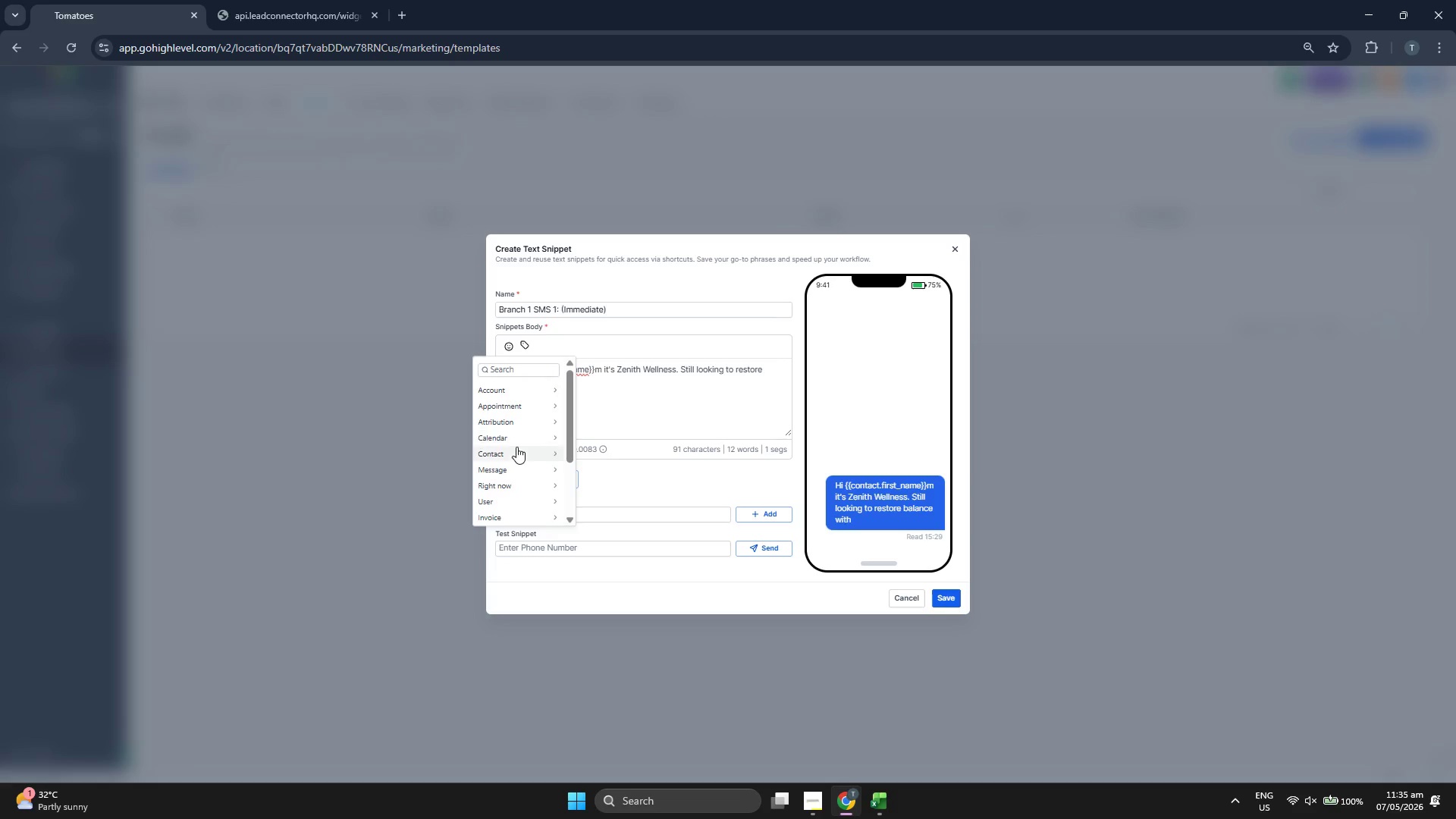 
scroll: coordinate [514, 438], scroll_direction: up, amount: 2.0
 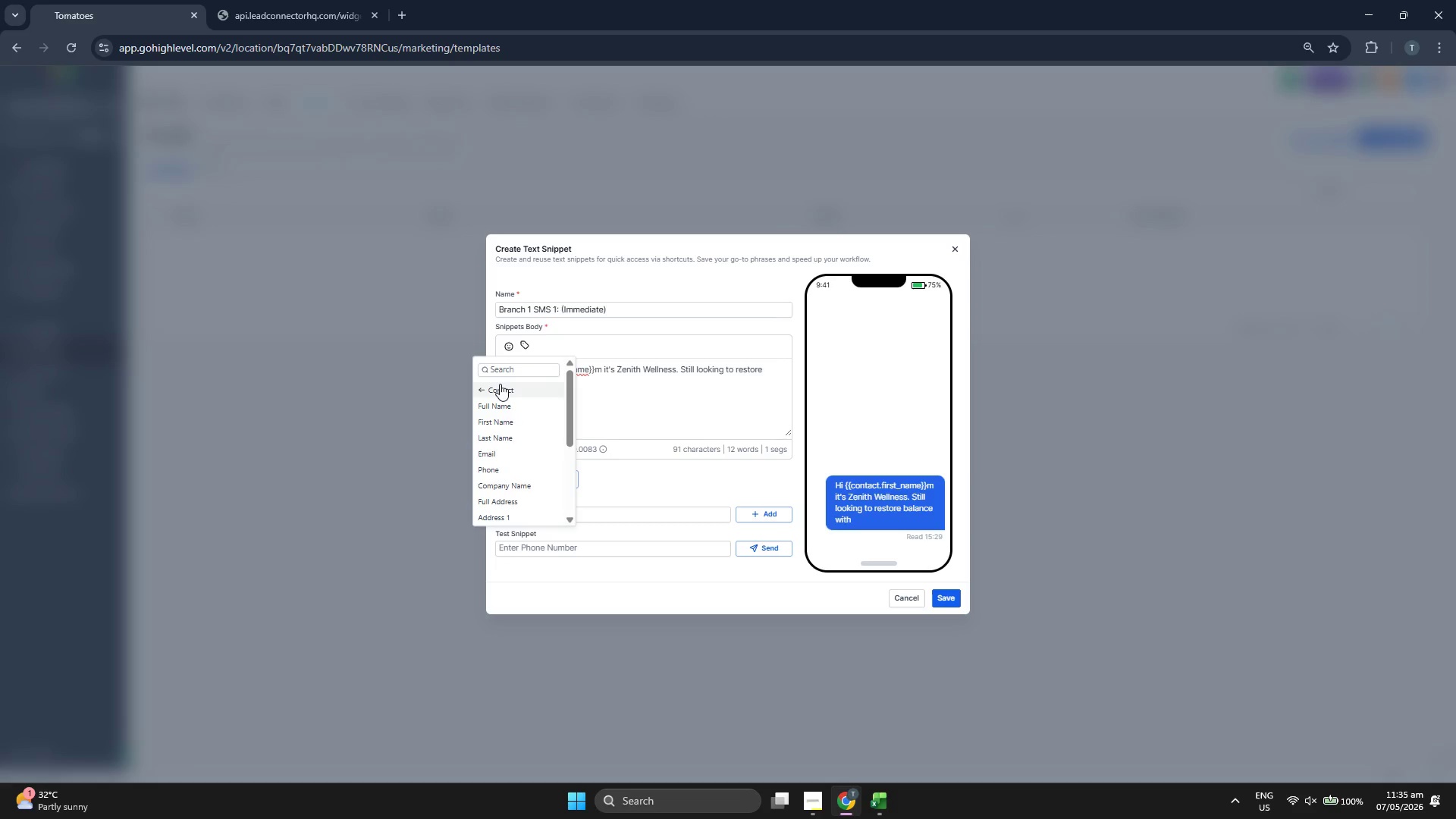 
scroll: coordinate [513, 469], scroll_direction: down, amount: 4.0
 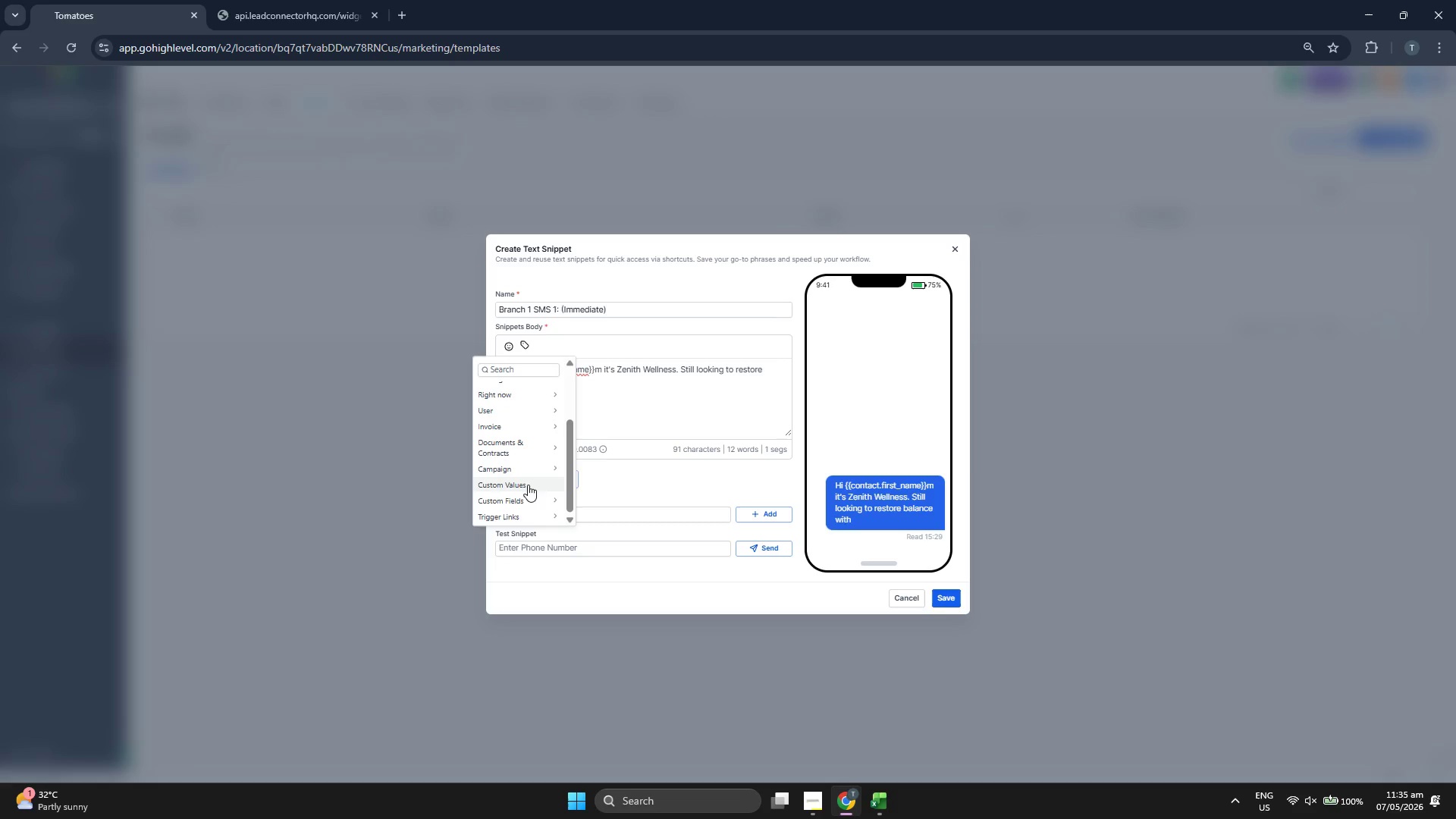 
left_click([528, 495])
 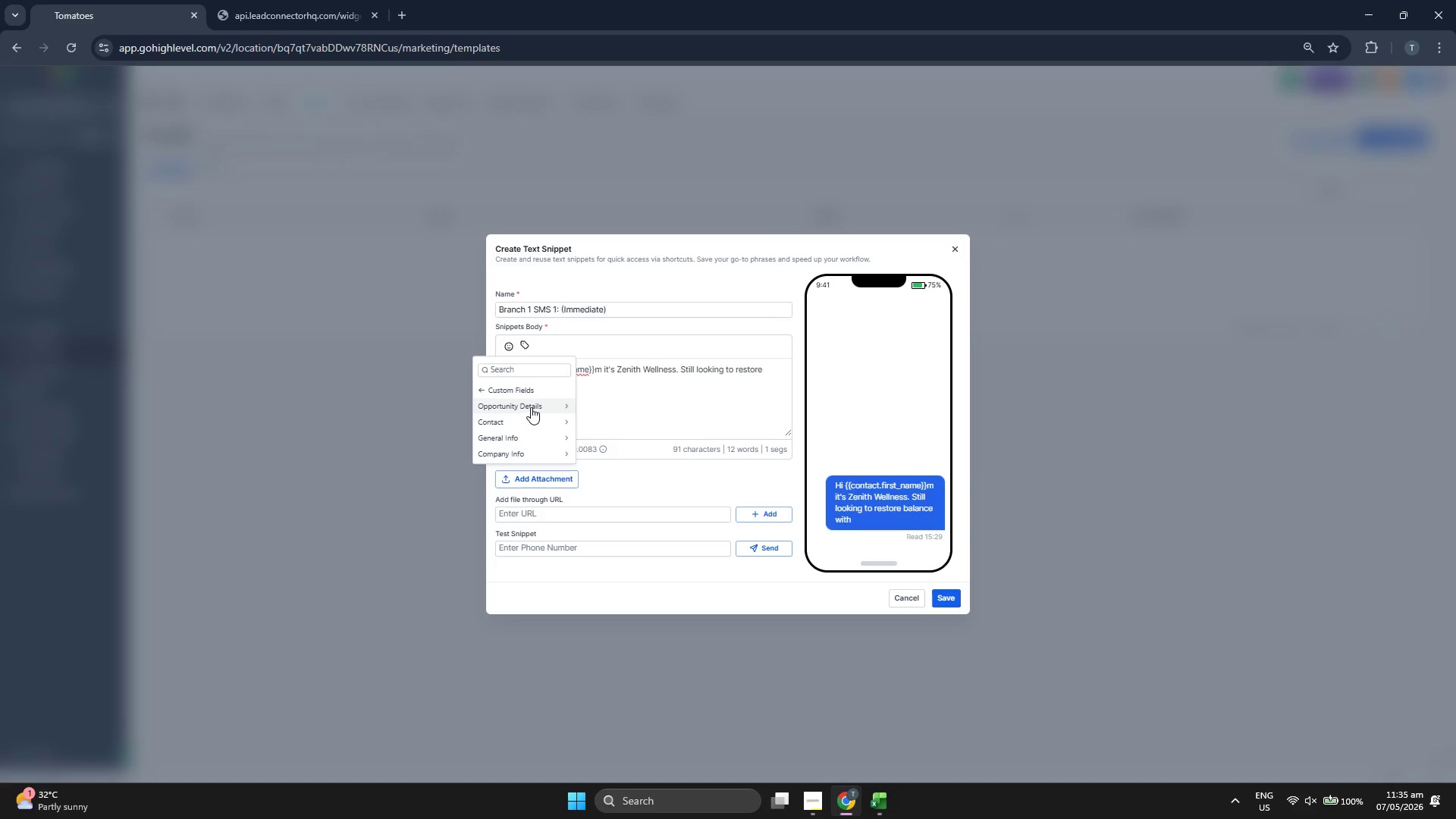 
left_click([527, 422])
 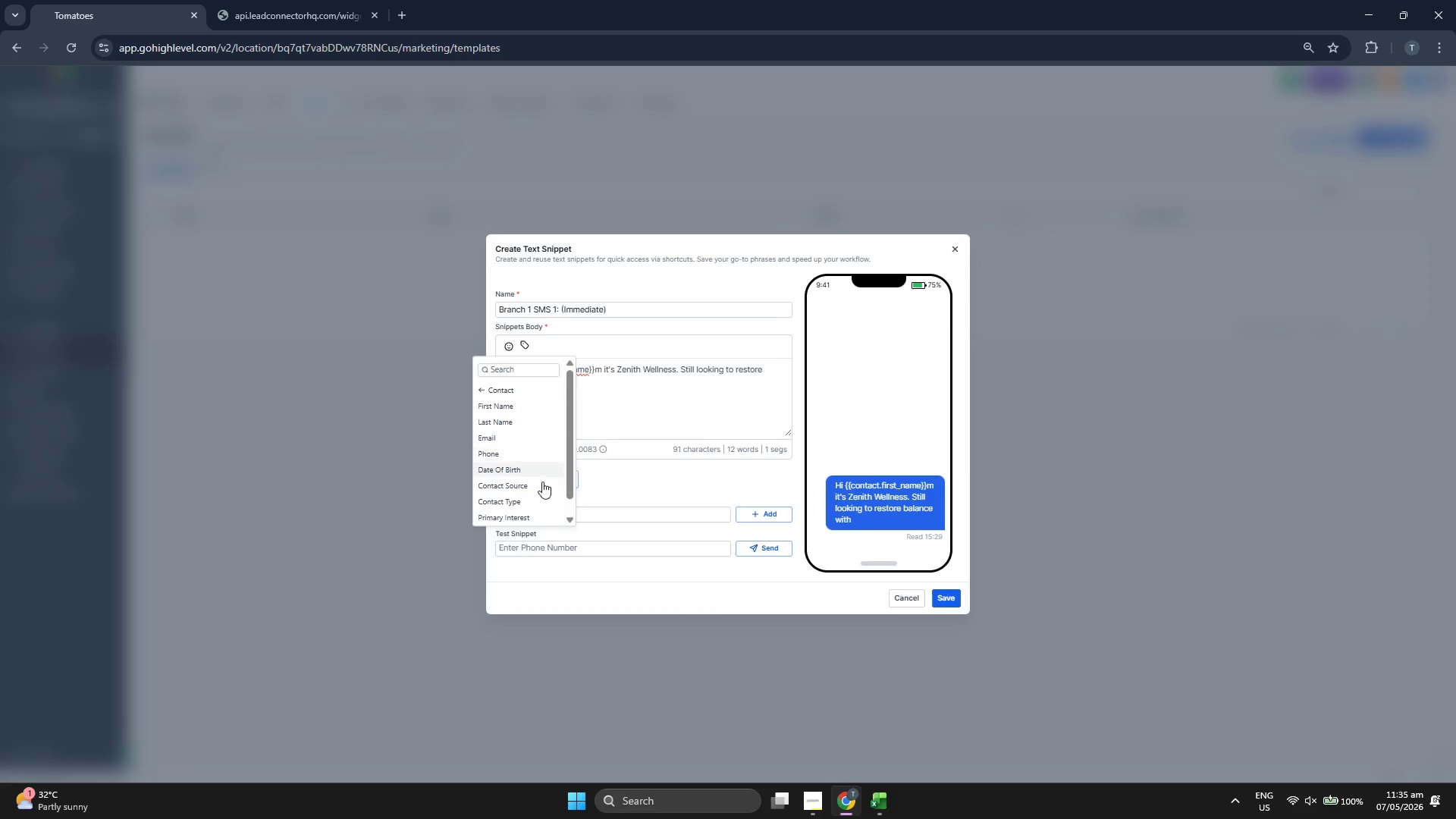 
scroll: coordinate [542, 494], scroll_direction: down, amount: 2.0
 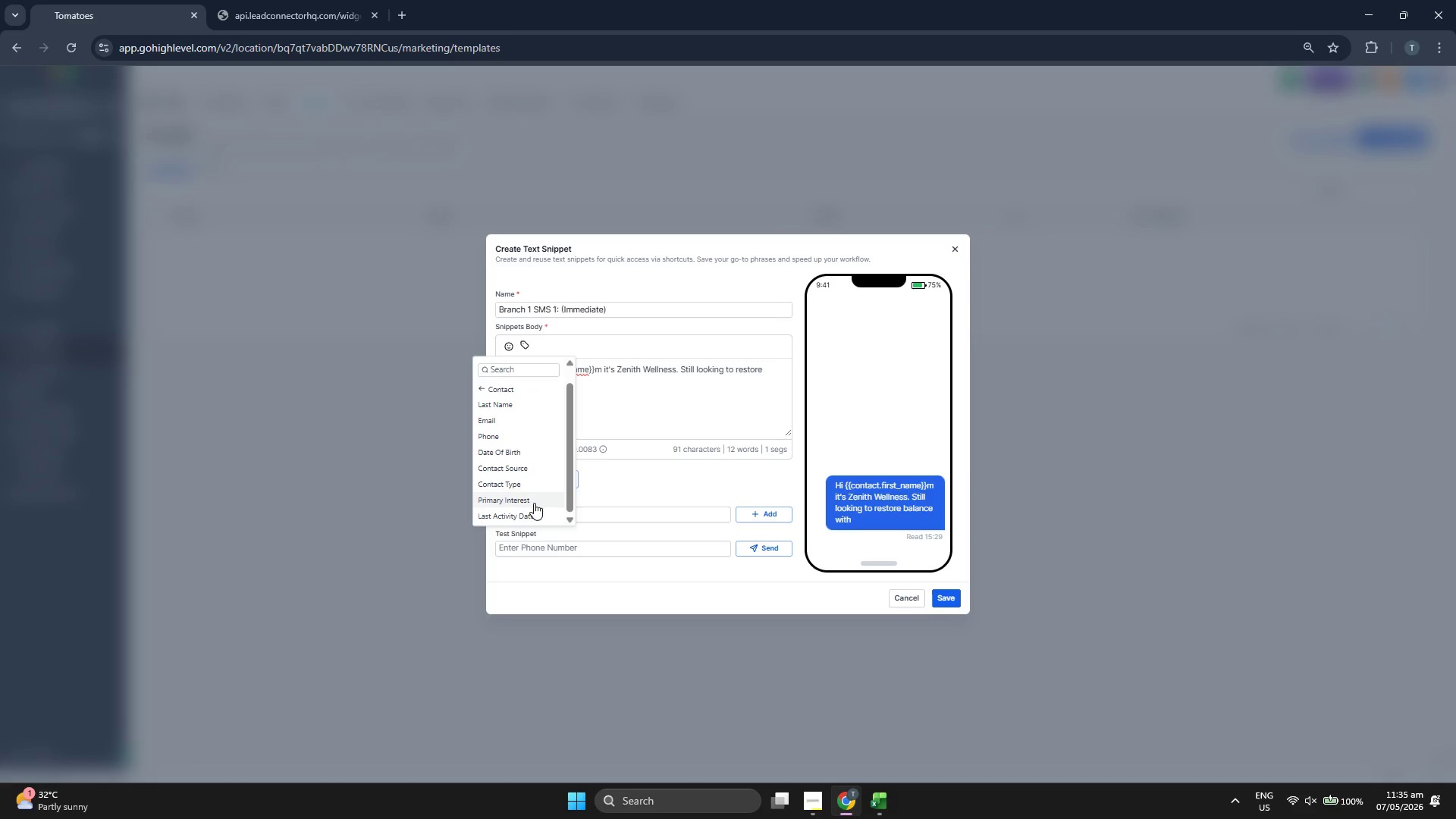 
left_click([534, 502])
 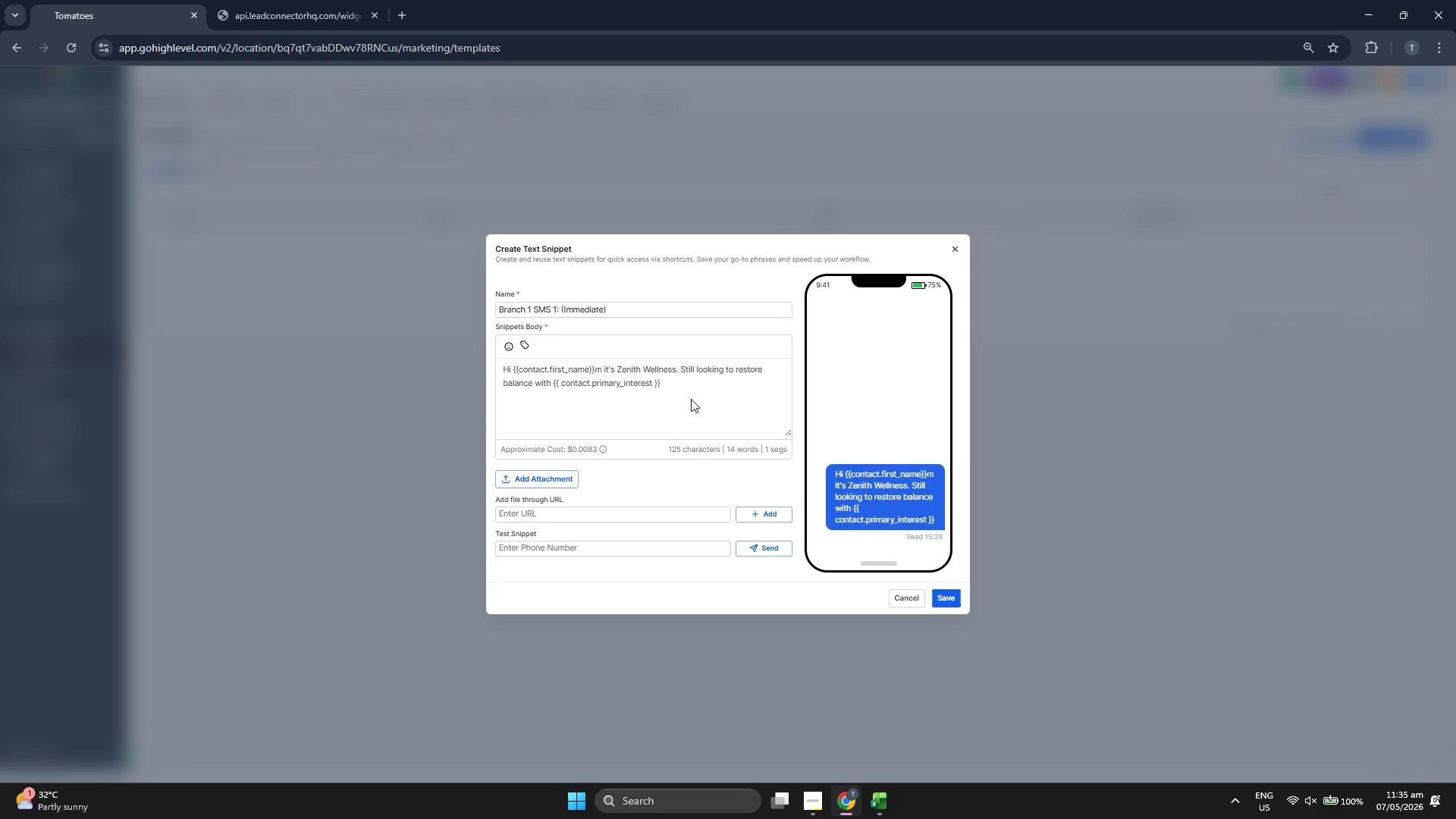 
left_click([694, 396])
 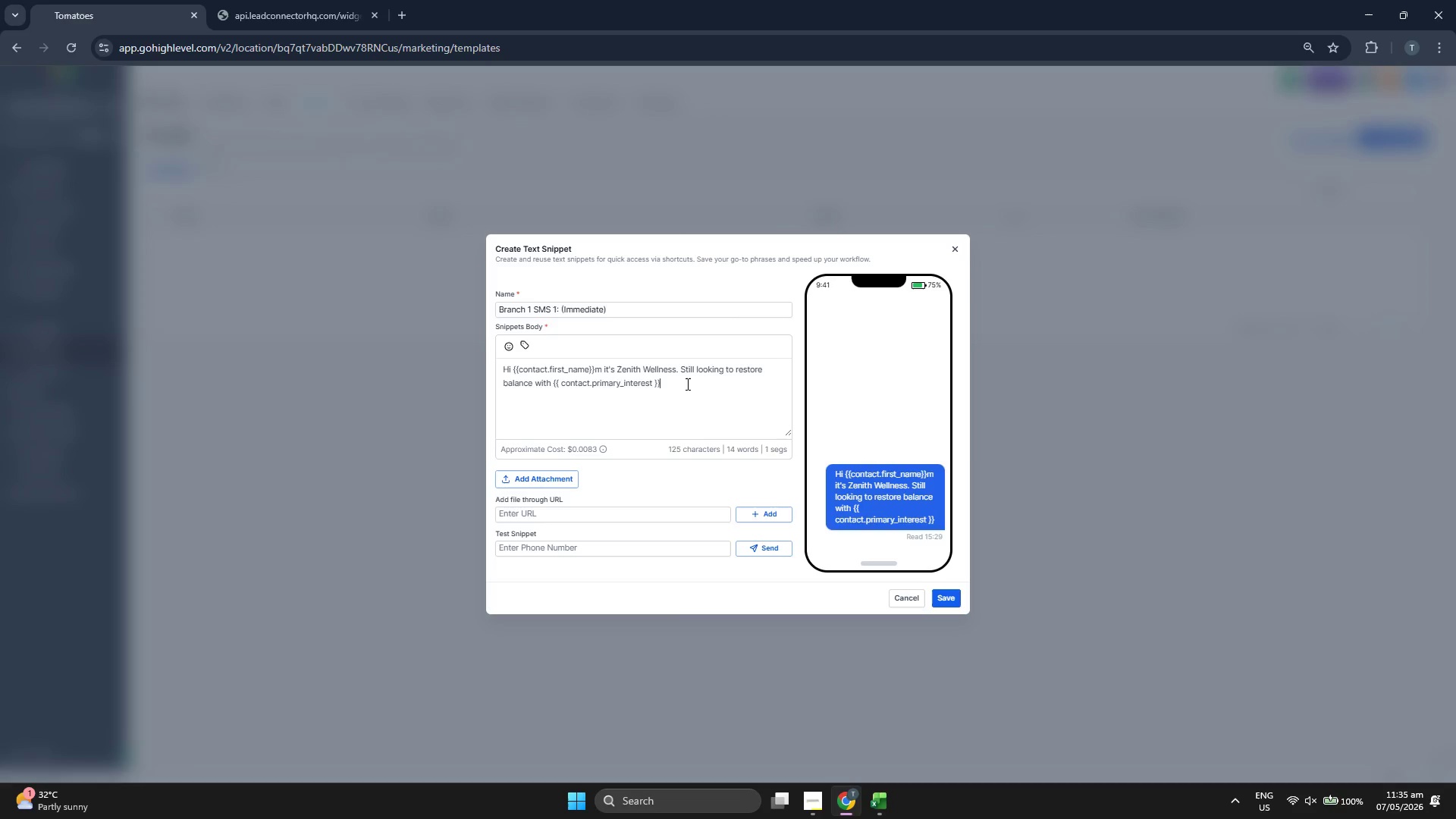 
type(? We have a few new consult openings this week: )
 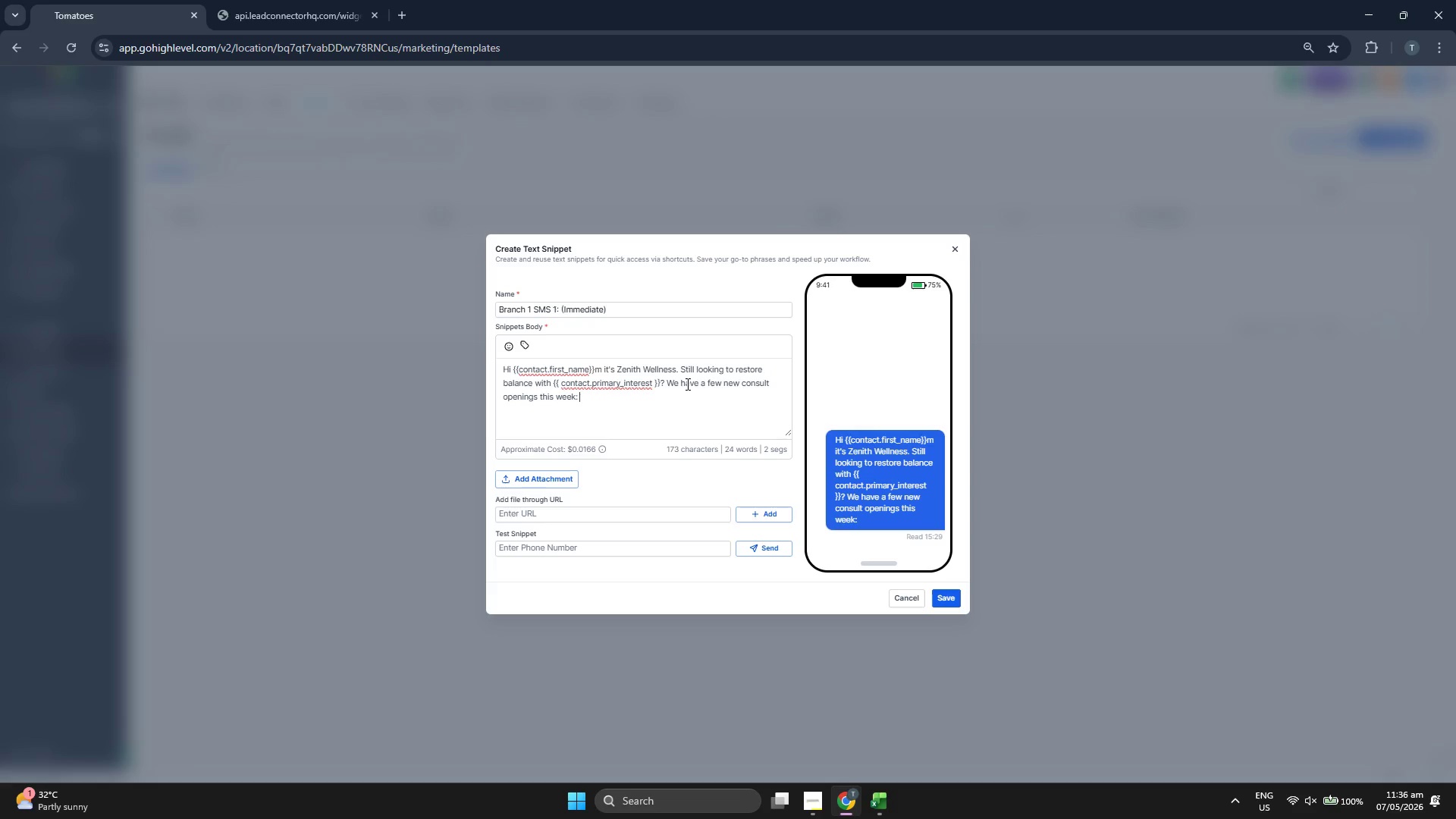 
left_click([525, 344])
 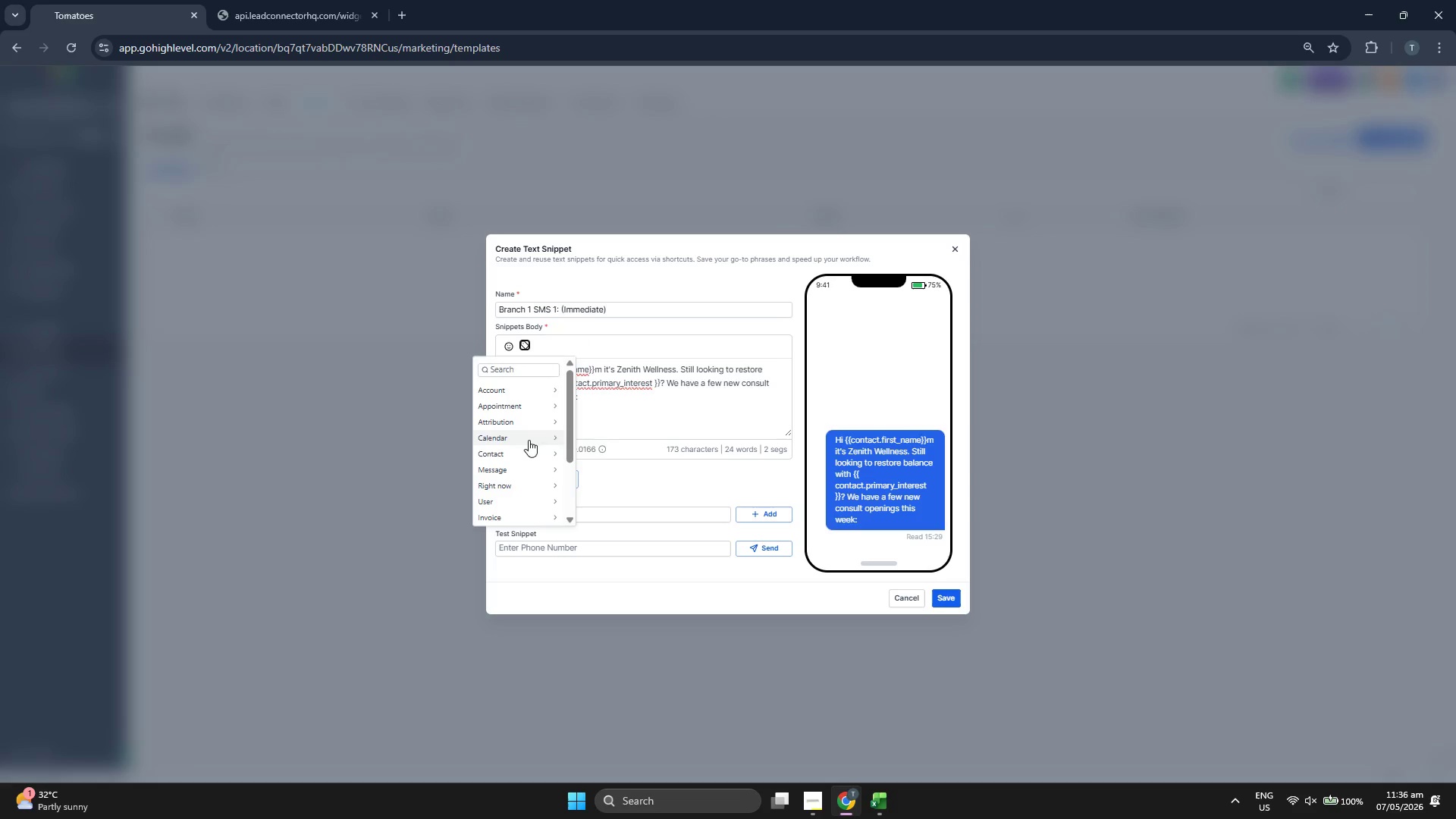 
scroll: coordinate [525, 460], scroll_direction: down, amount: 4.0
 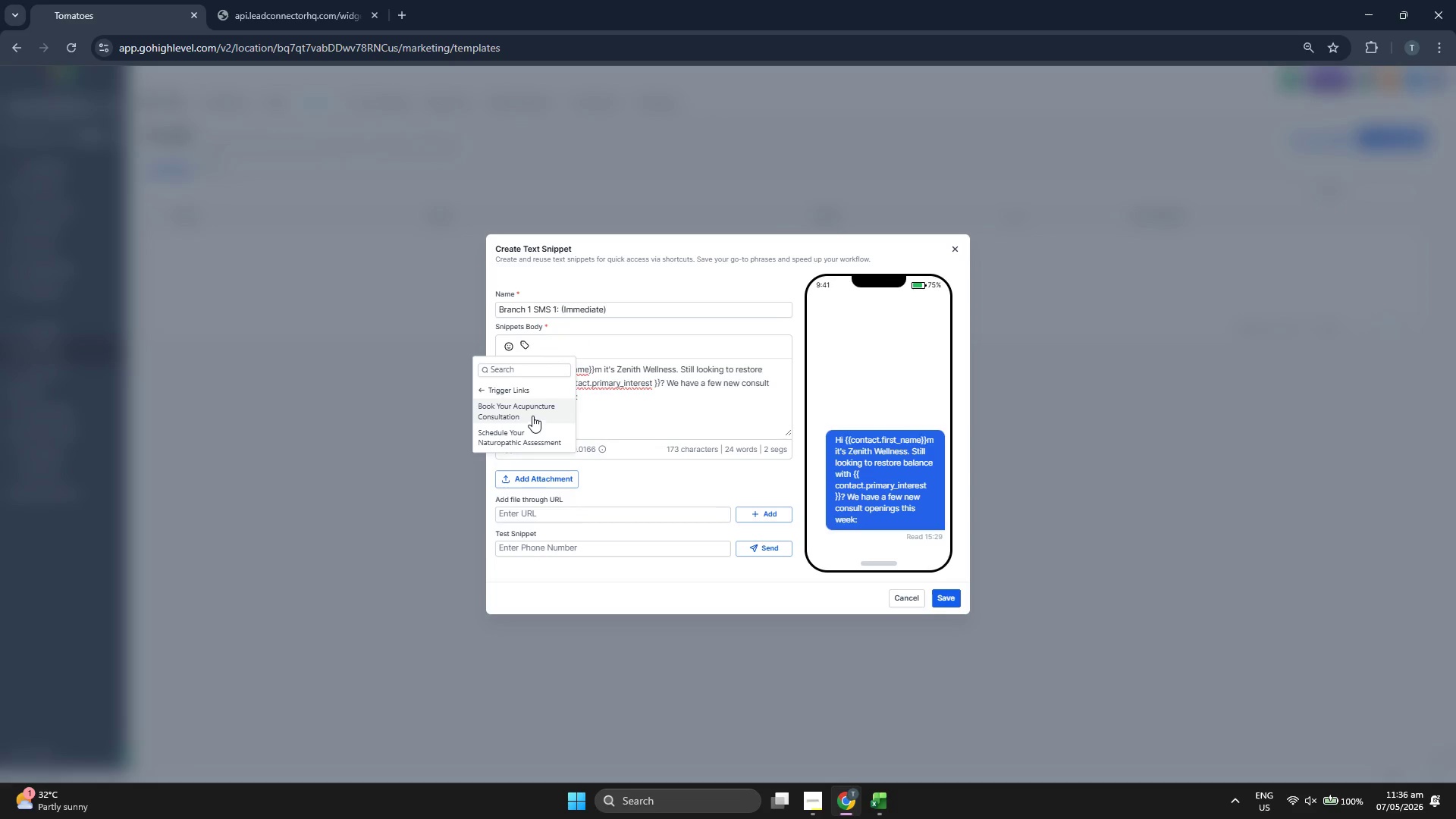 
left_click([532, 416])
 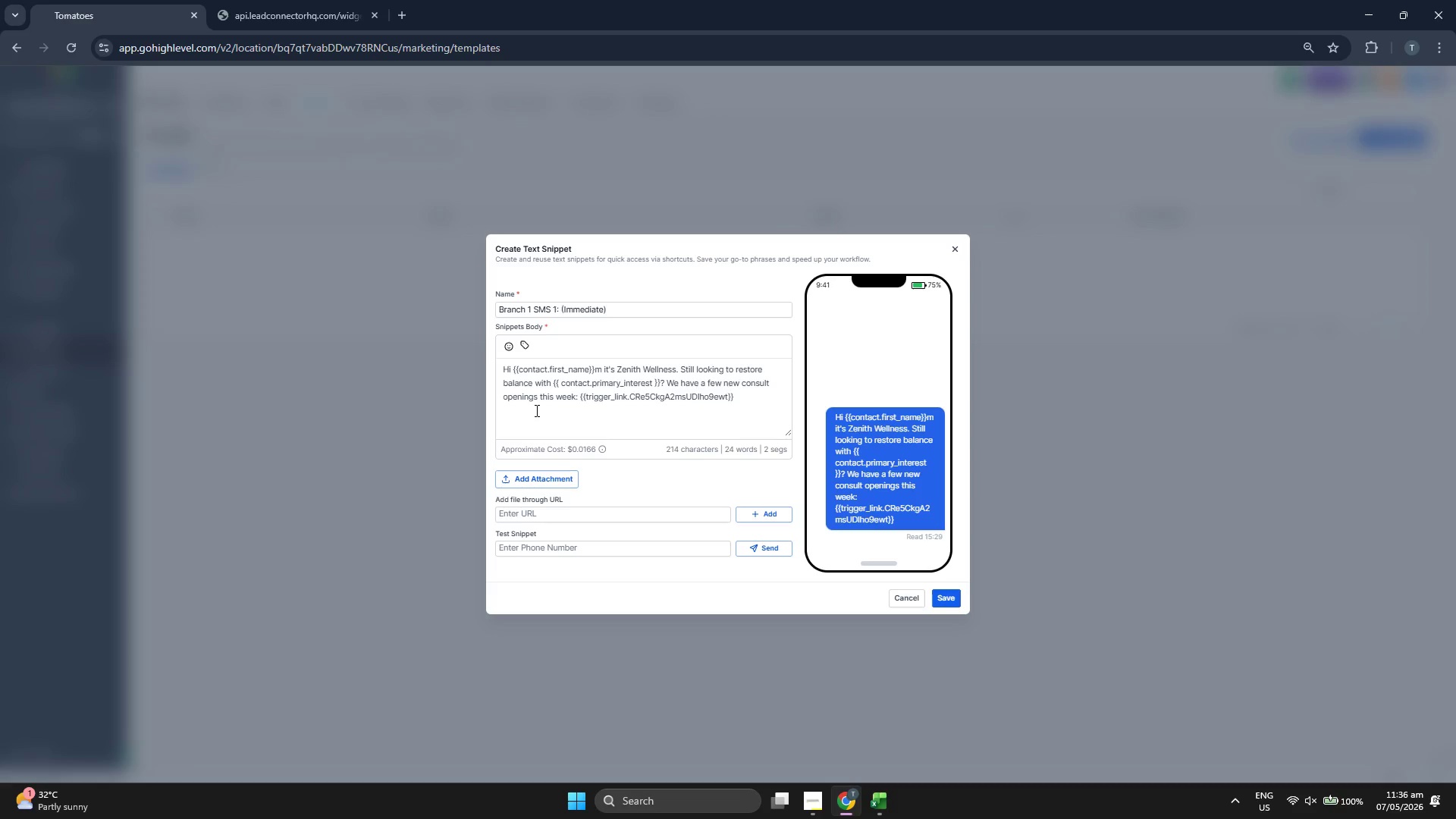 
wait(6.81)
 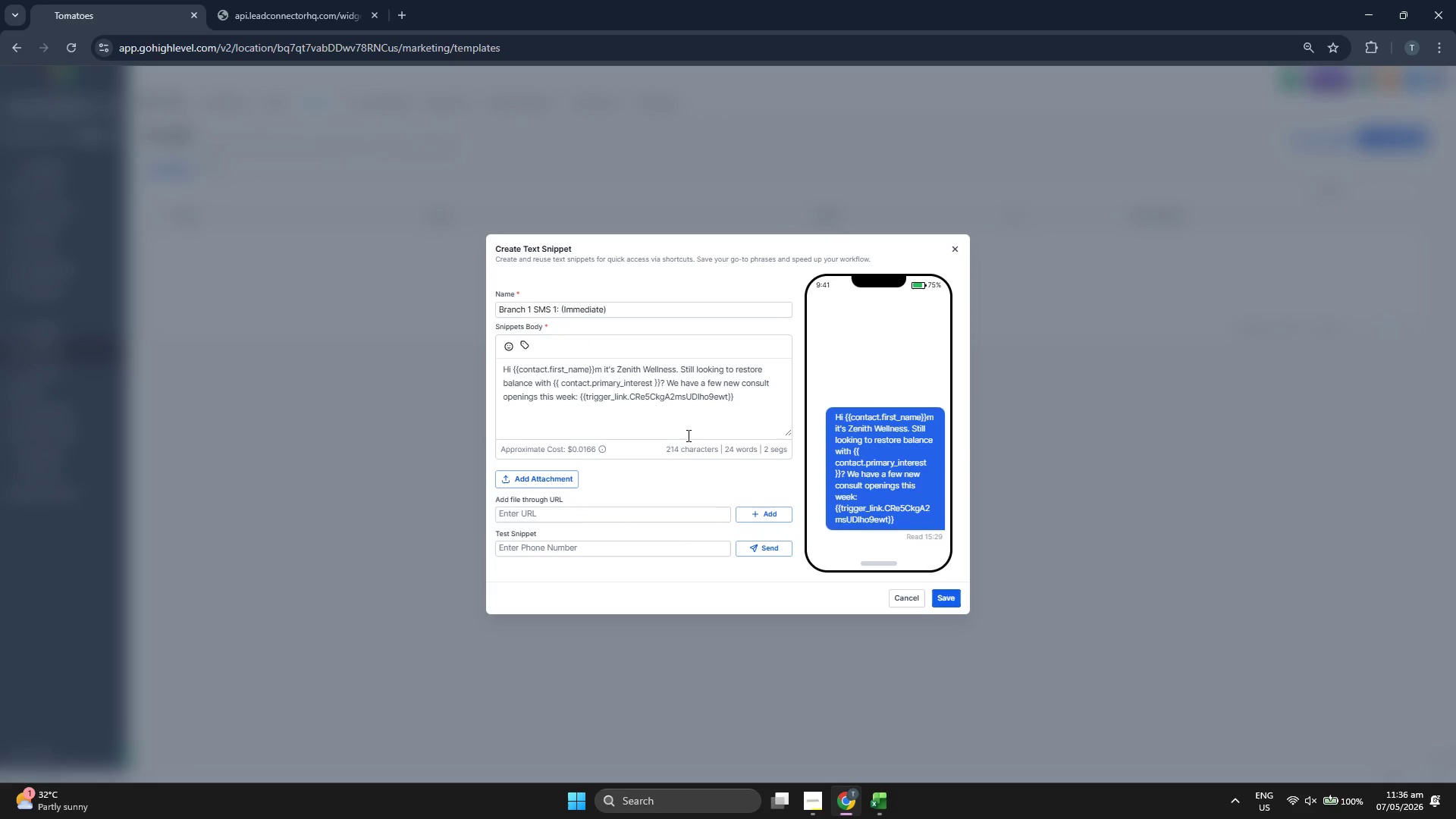 
left_click([751, 399])
 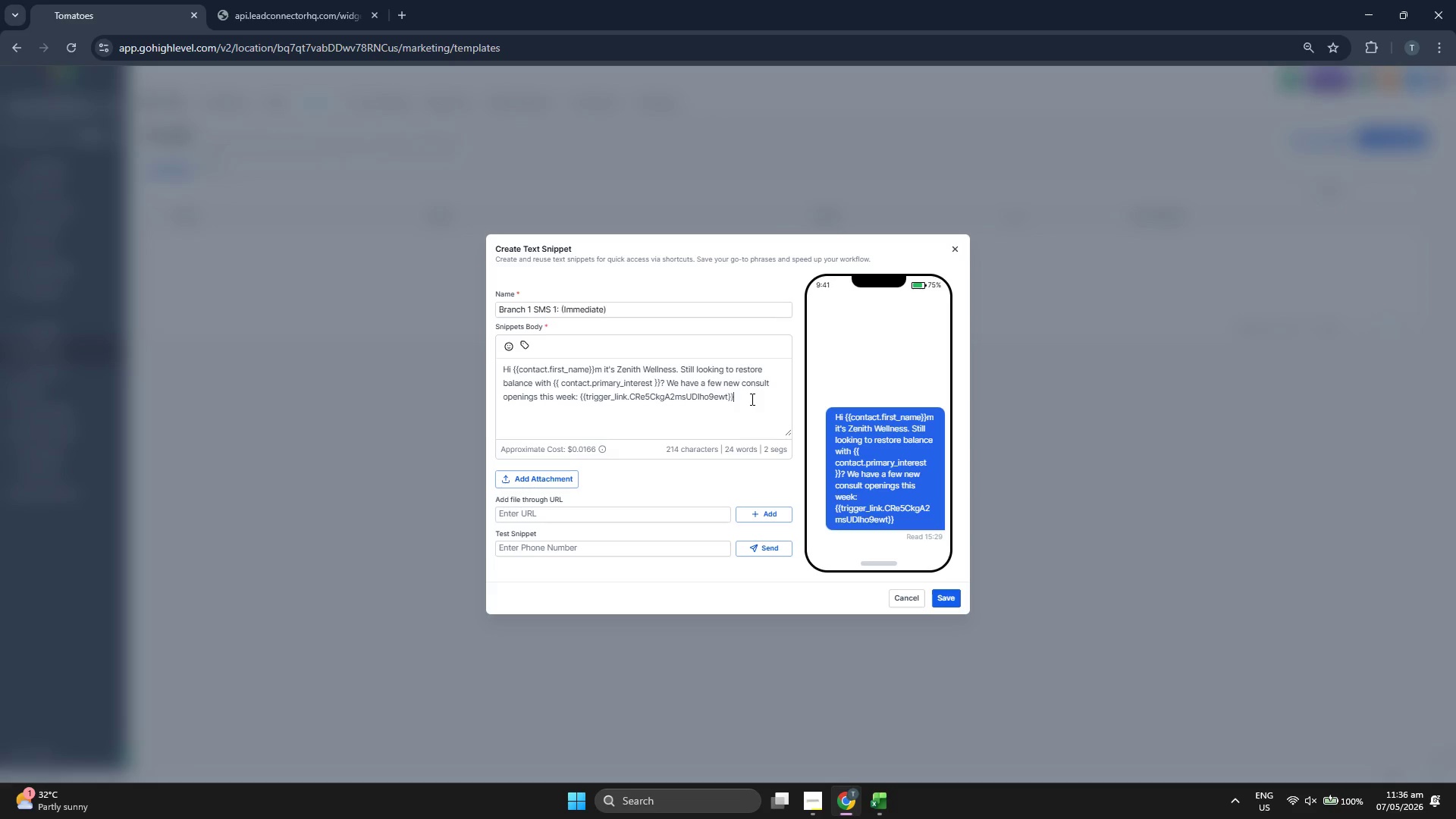 
type( - Reply STOP to pot )
key(Backspace)
key(Backspace)
key(Backspace)
key(Backspace)
type(opt out.)
 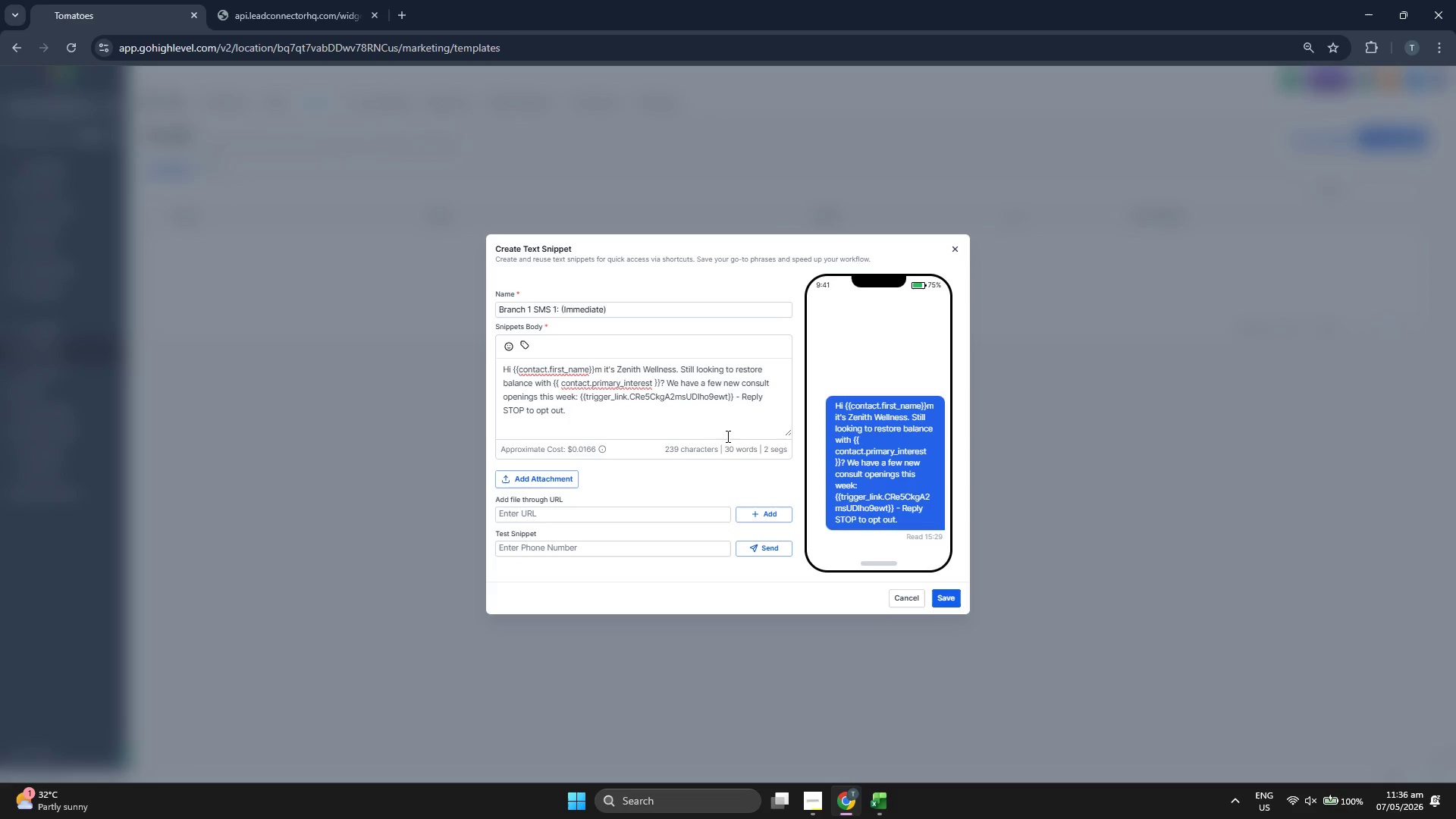 
left_click([783, 592])
 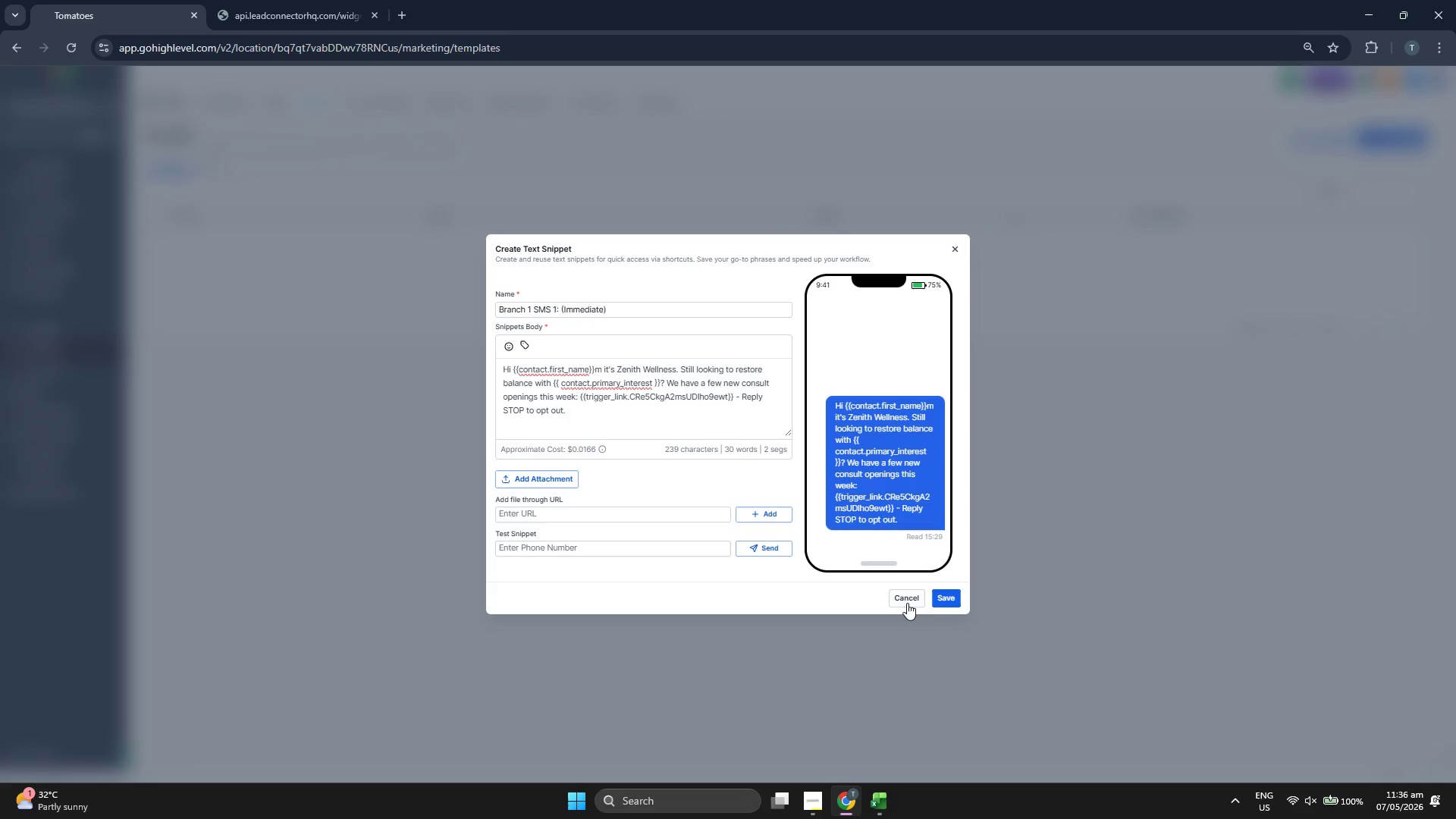 
left_click([943, 596])
 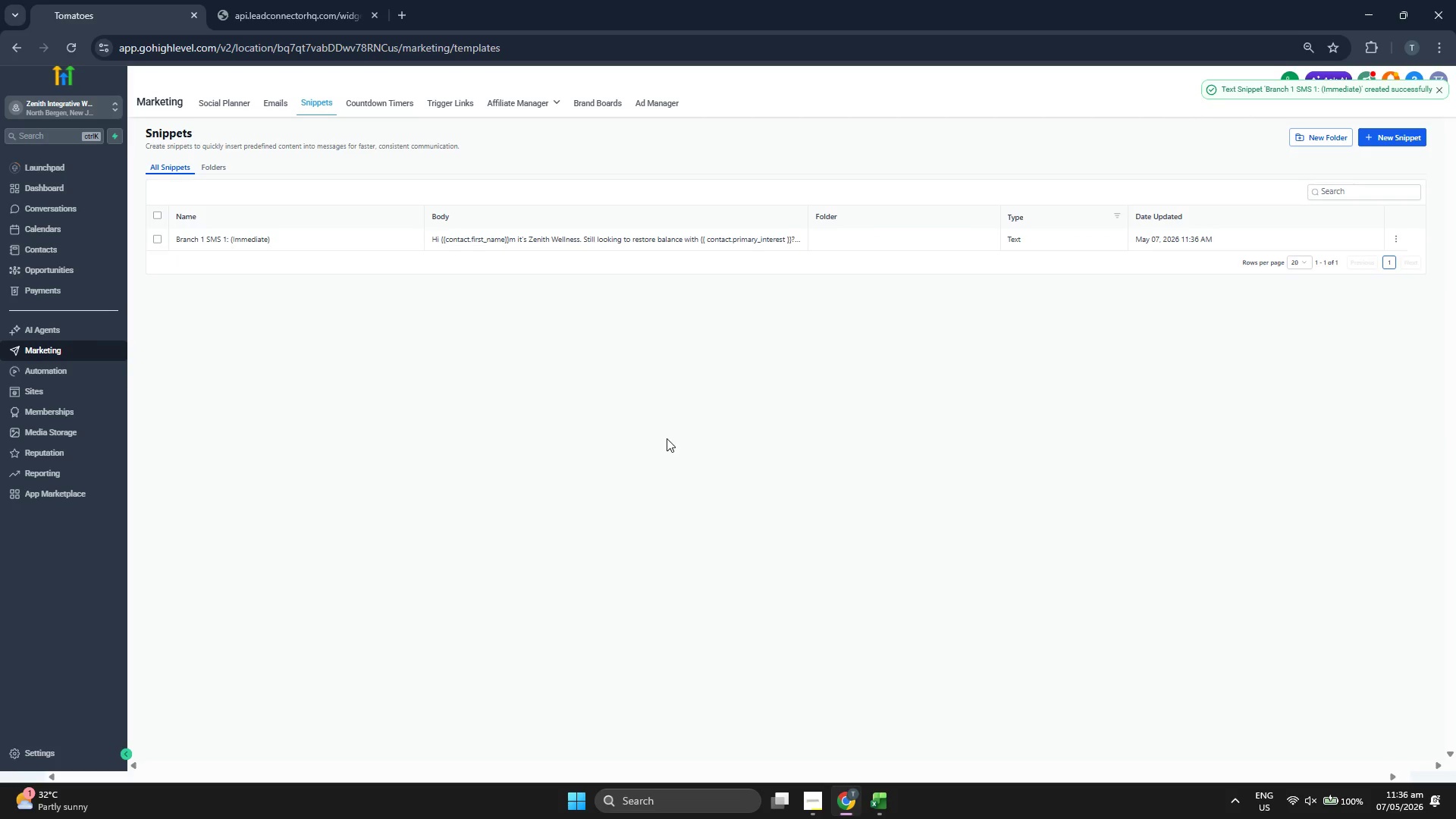 
wait(5.42)
 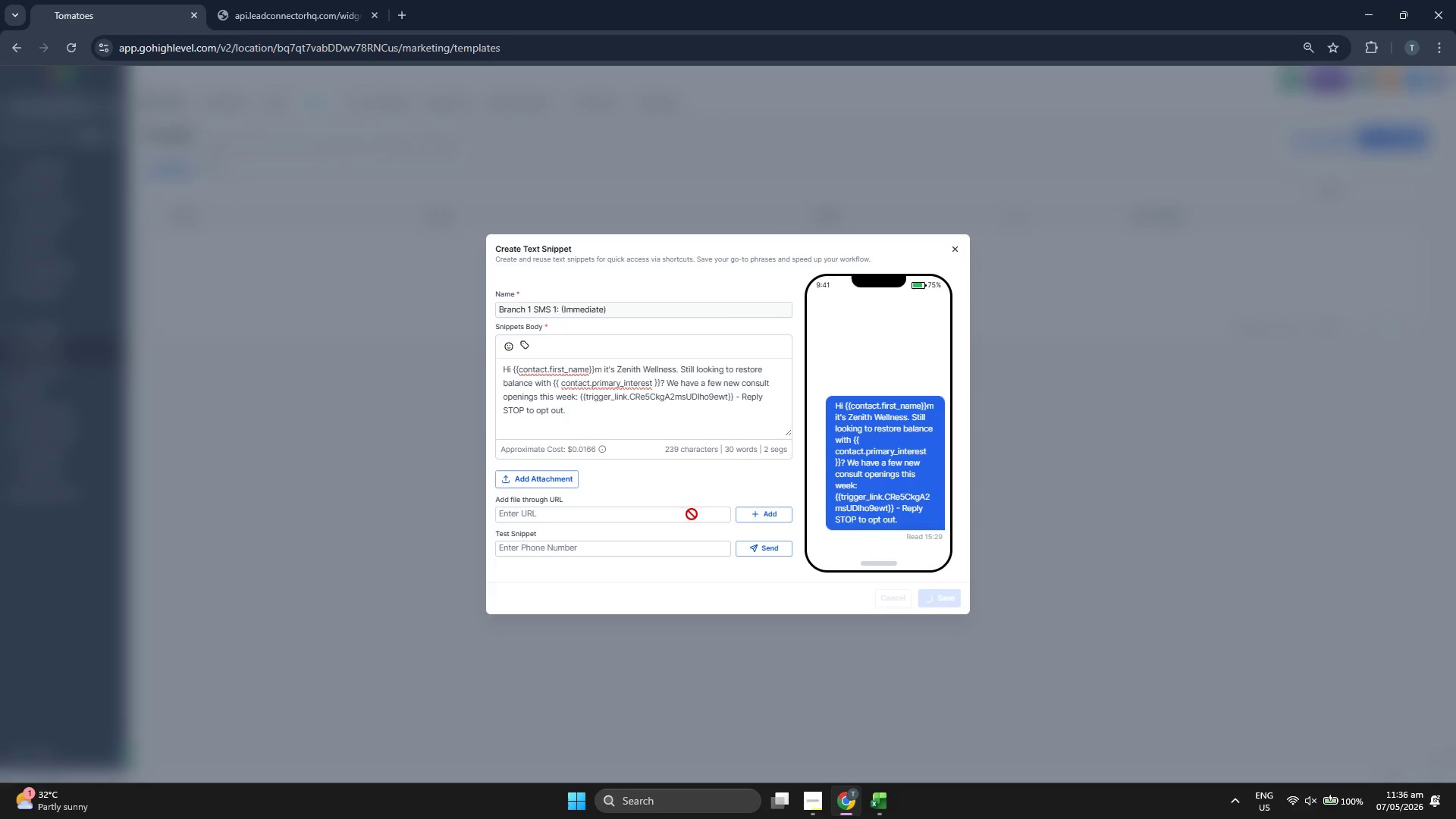 
left_click([1385, 141])
 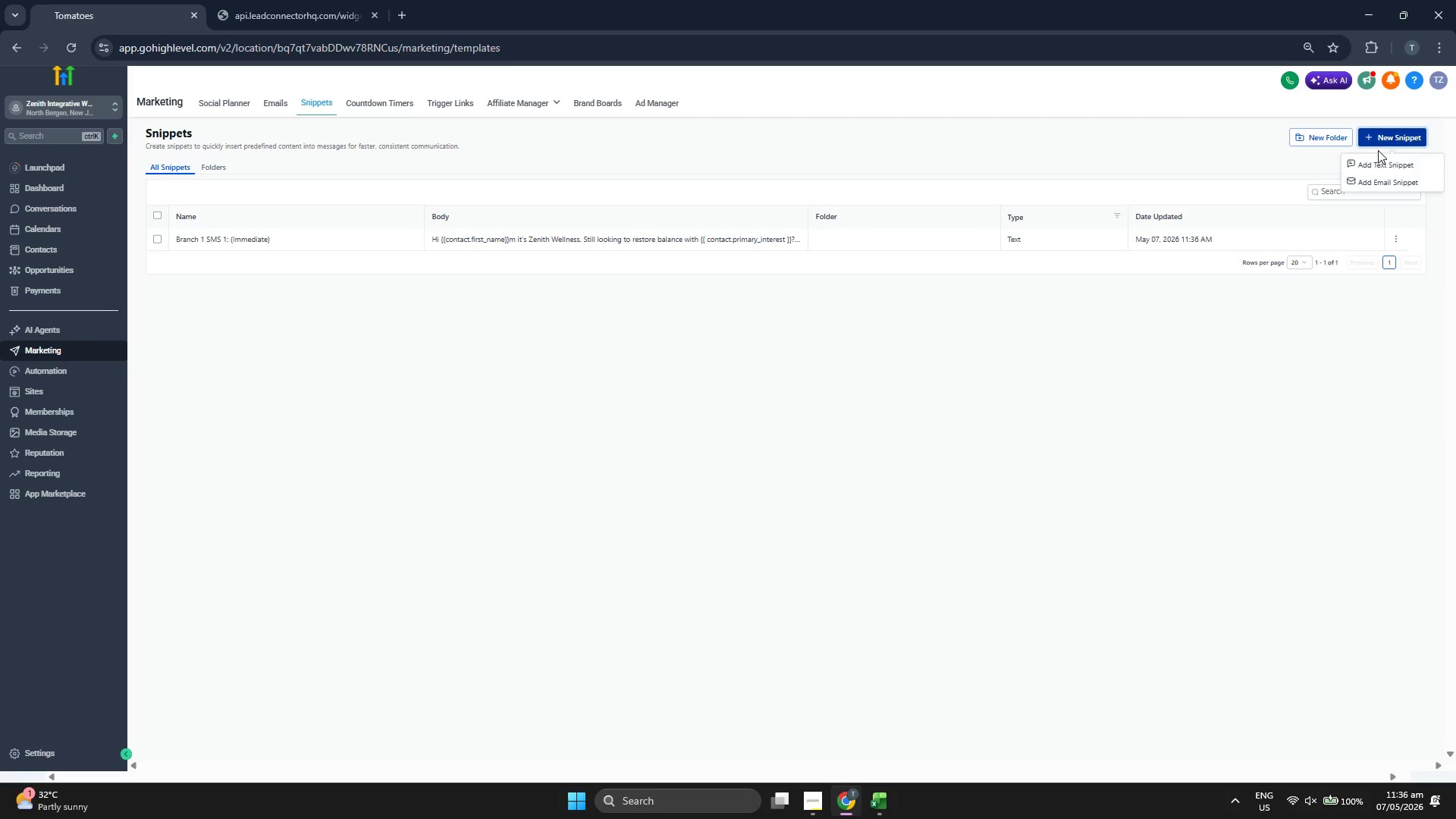 
left_click([1385, 162])
 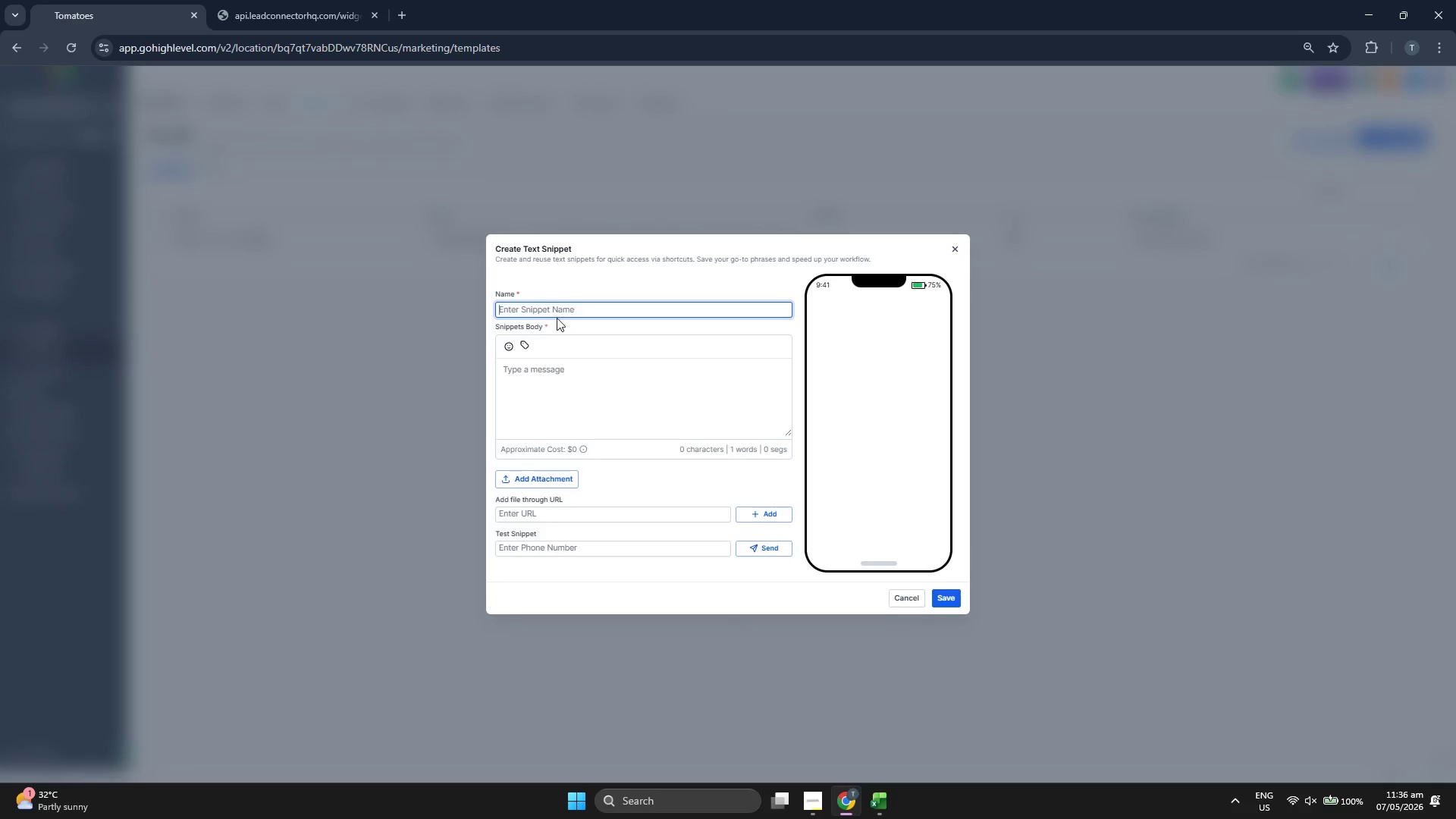 
left_click([570, 311])
 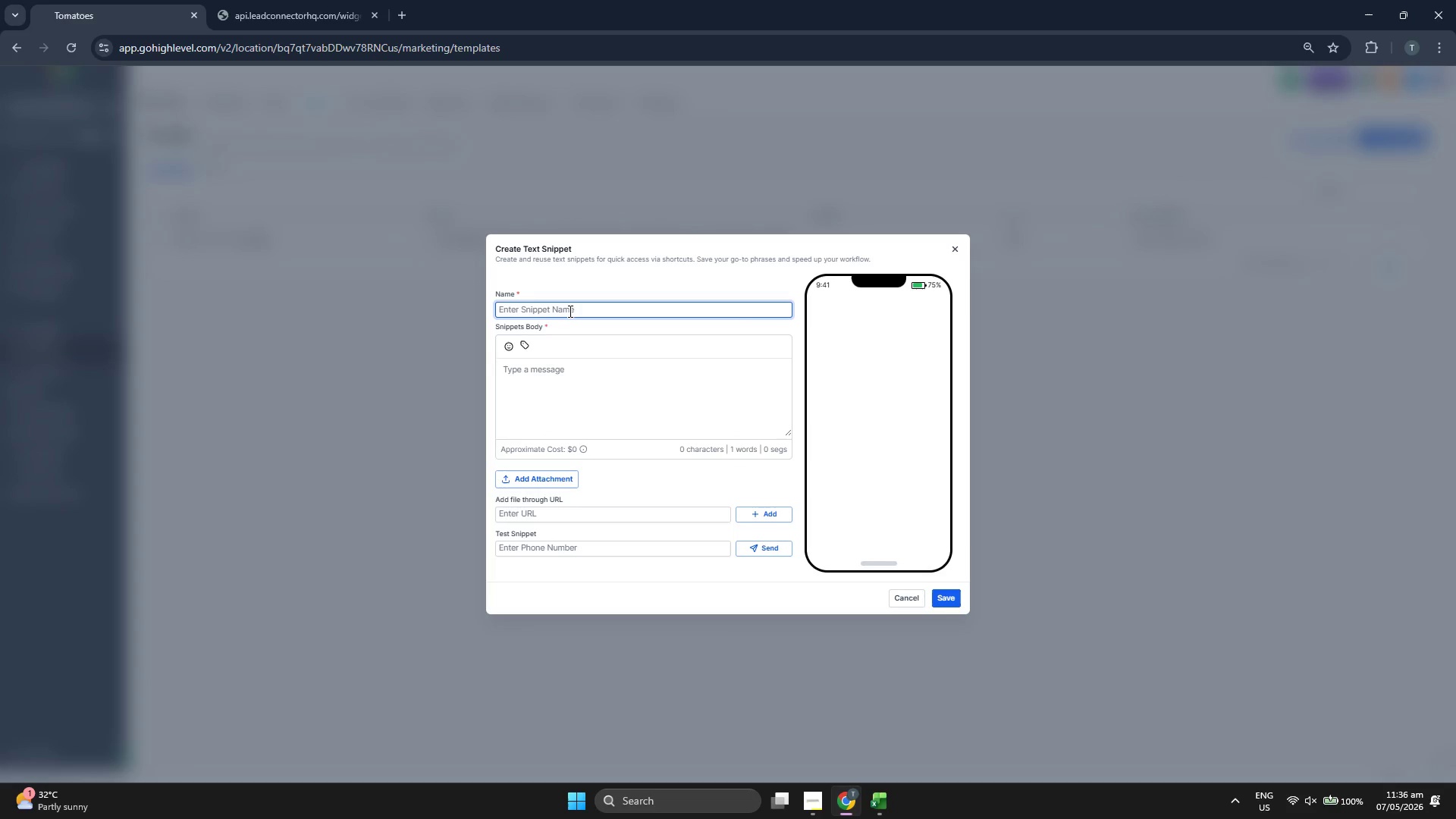 
type(Brac)
key(Backspace)
type(nc )
key(Backspace)
type(h 1  Sm)
key(Backspace)
type(MS)
key(Backspace)
key(Backspace)
key(Backspace)
key(Backspace)
type(SMS 1)
key(Backspace)
type(2: )
 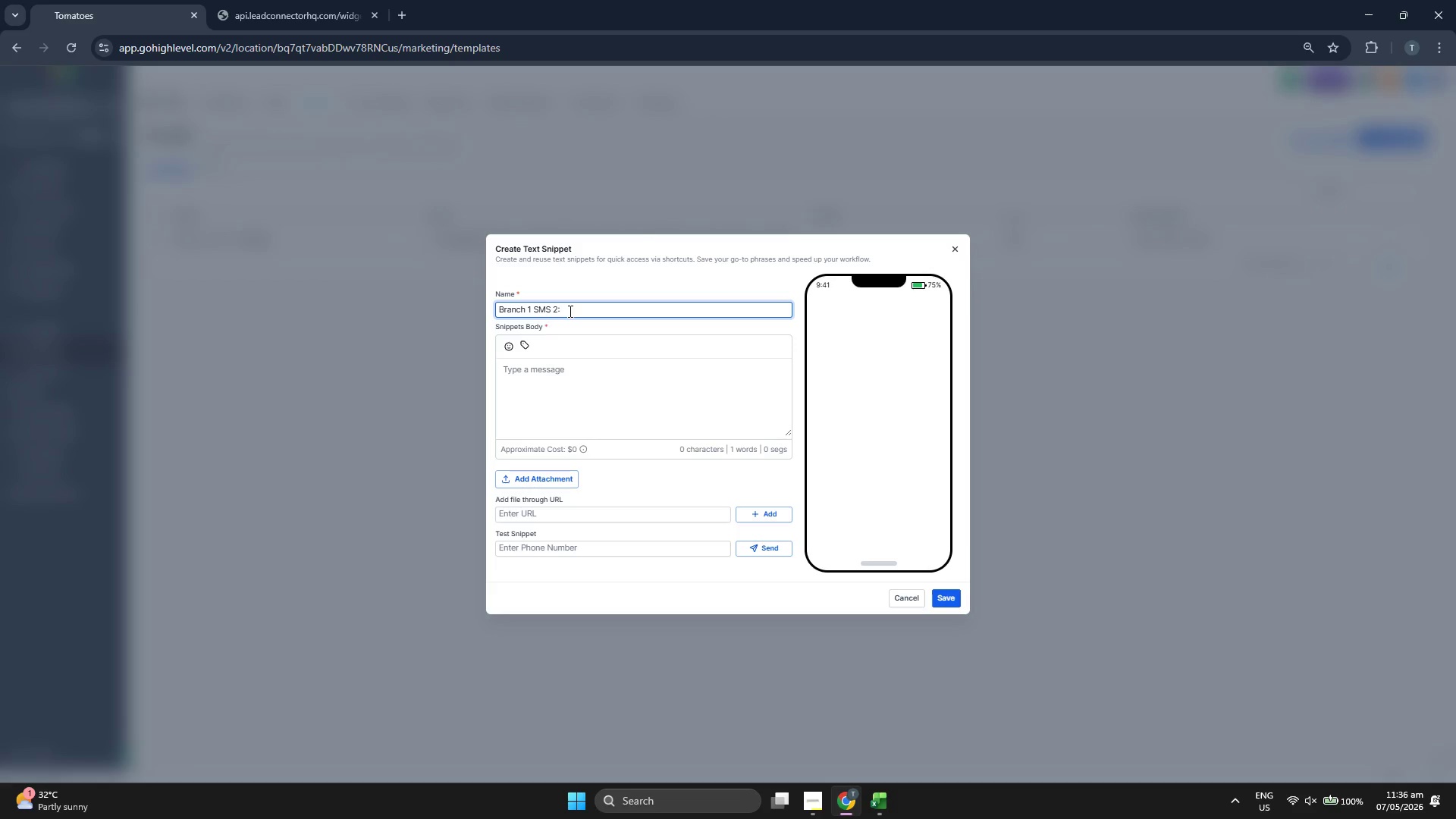 
wait(5.25)
 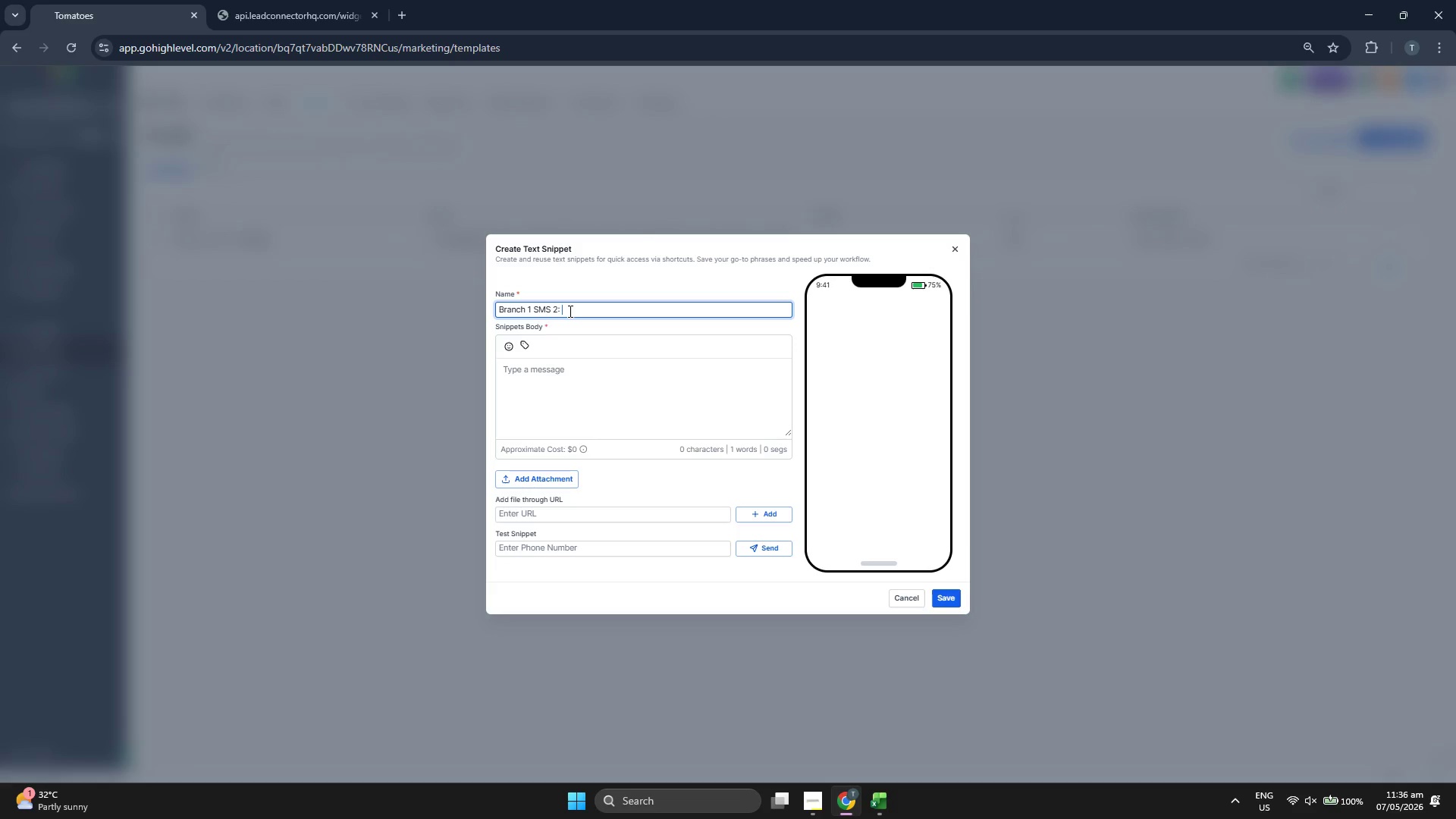 
type((10-DAY )
key(Backspace)
key(Backspace)
key(Backspace)
type(ay Tt)
key(Backspace)
type(otal / 4-Day Delay))
 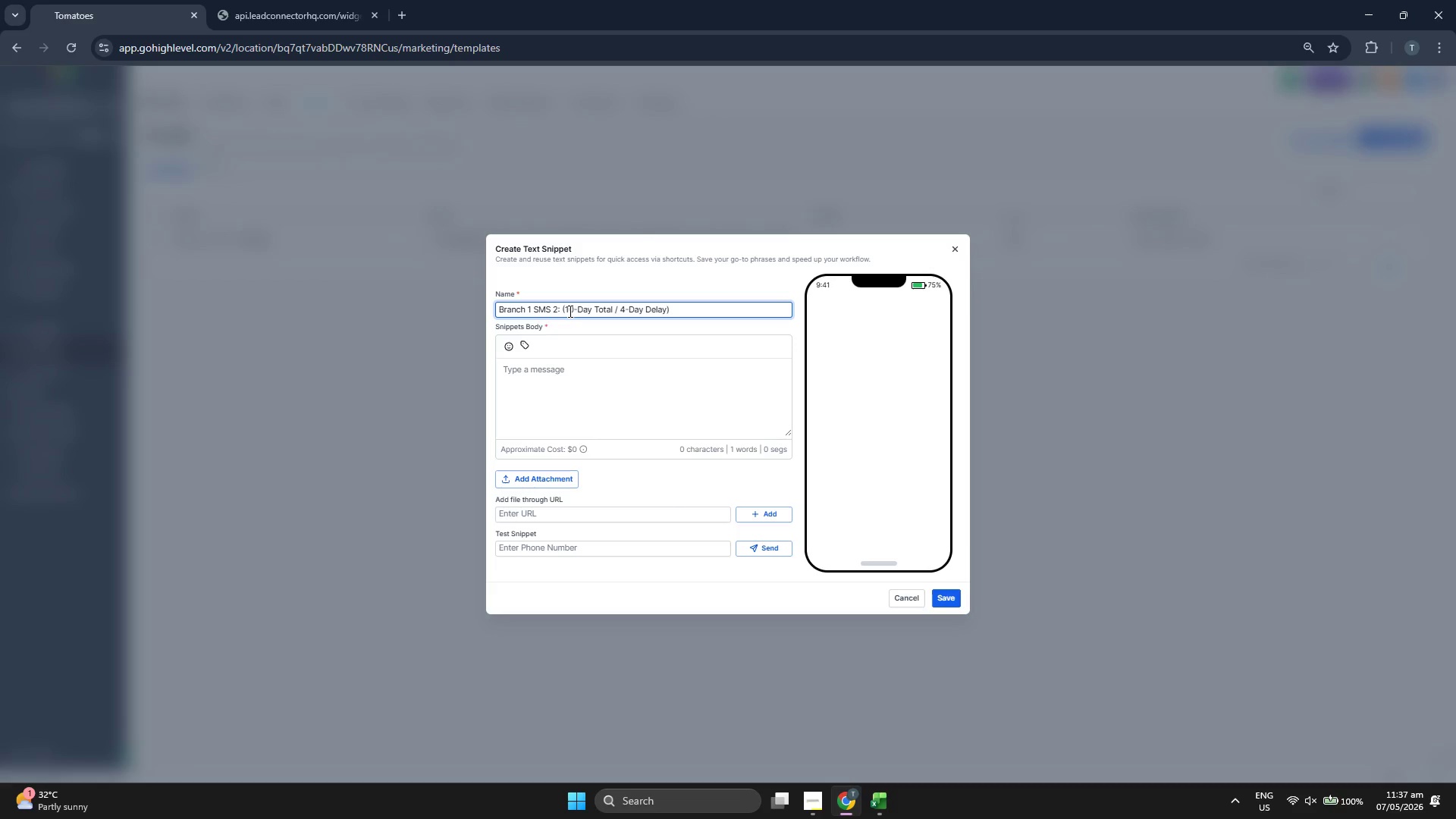 
left_click([575, 349])
 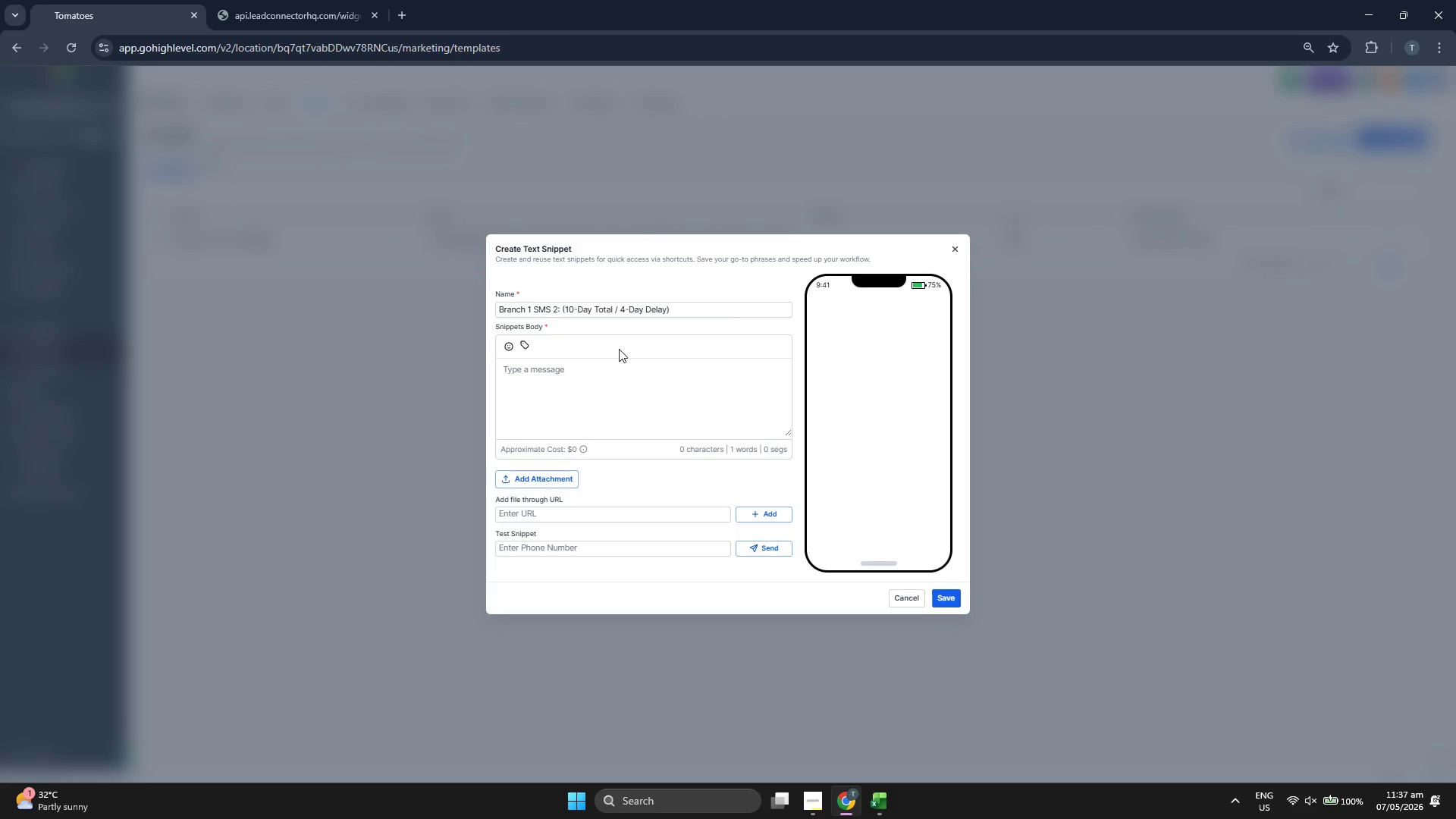 
left_click([620, 367])
 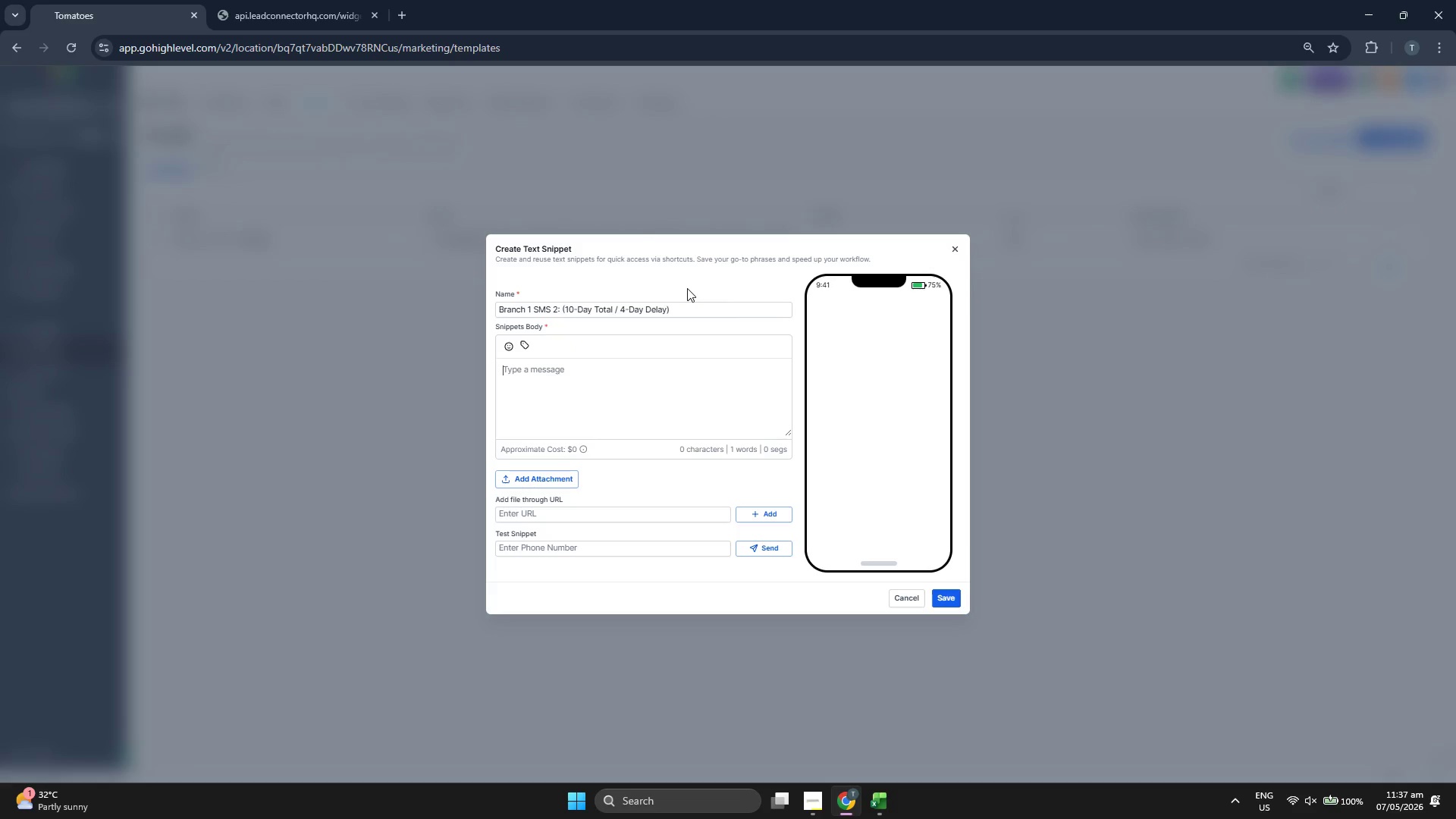 
key(CapsLock)
 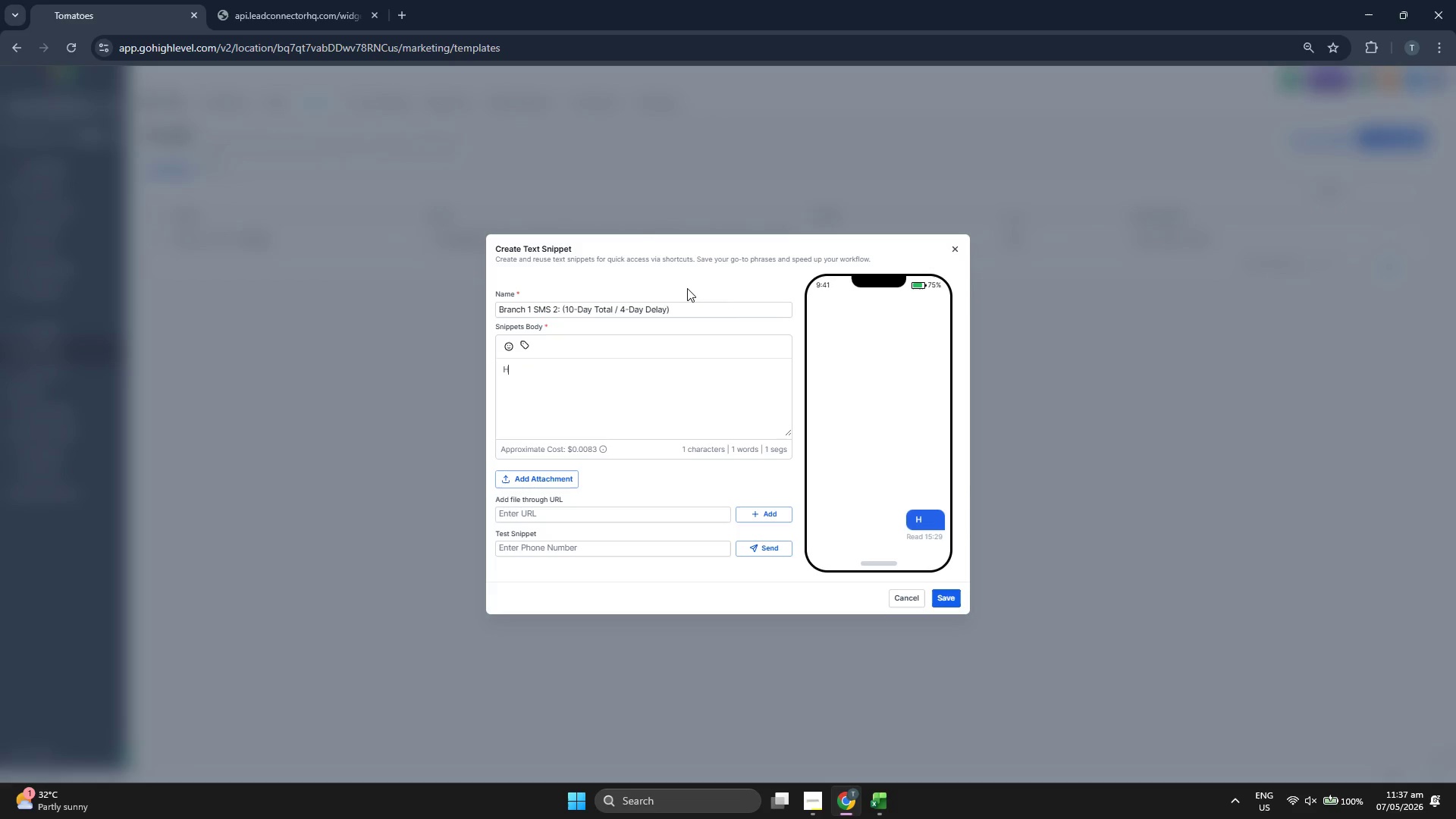 
key(H)
 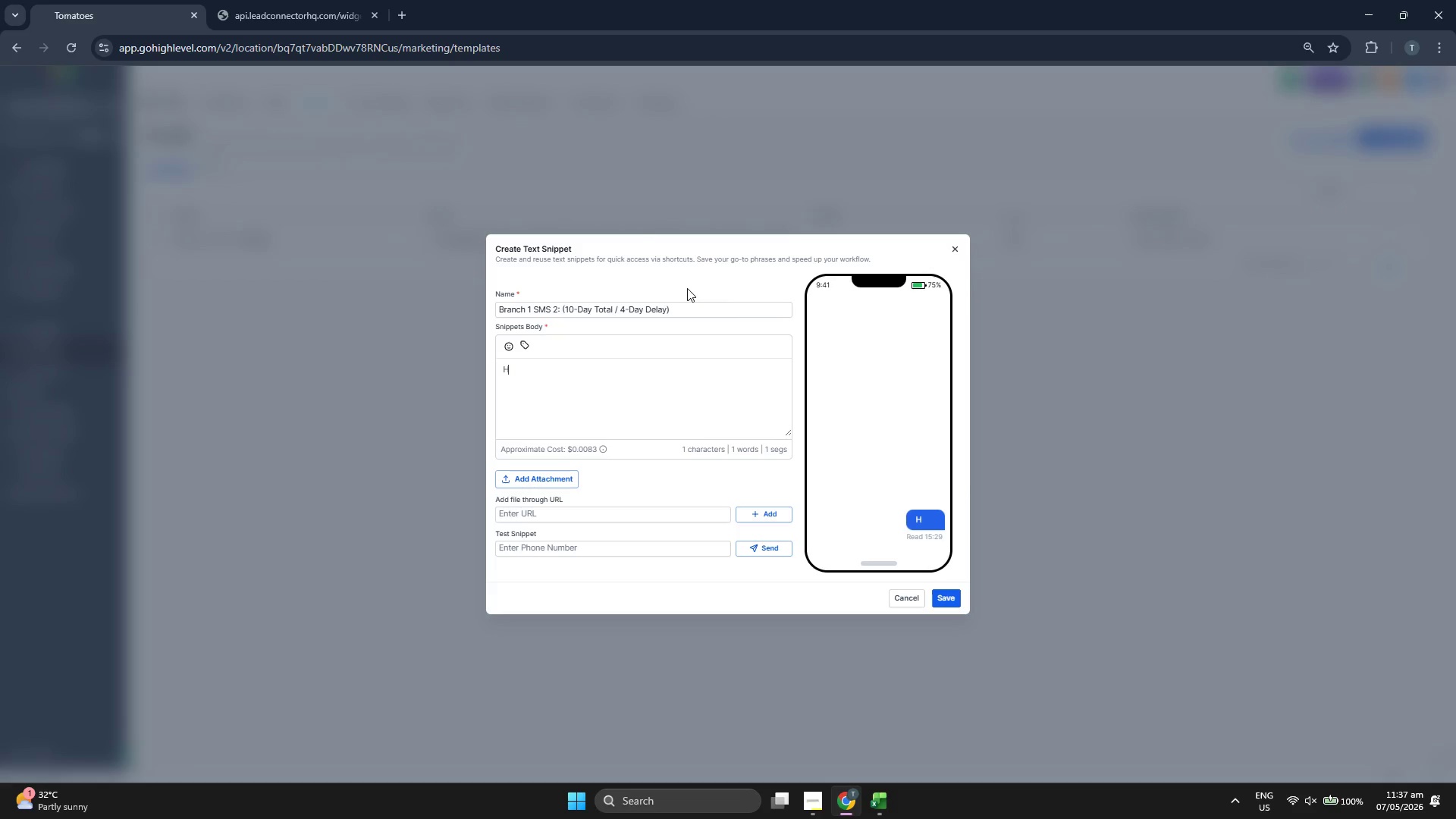 
key(CapsLock)
 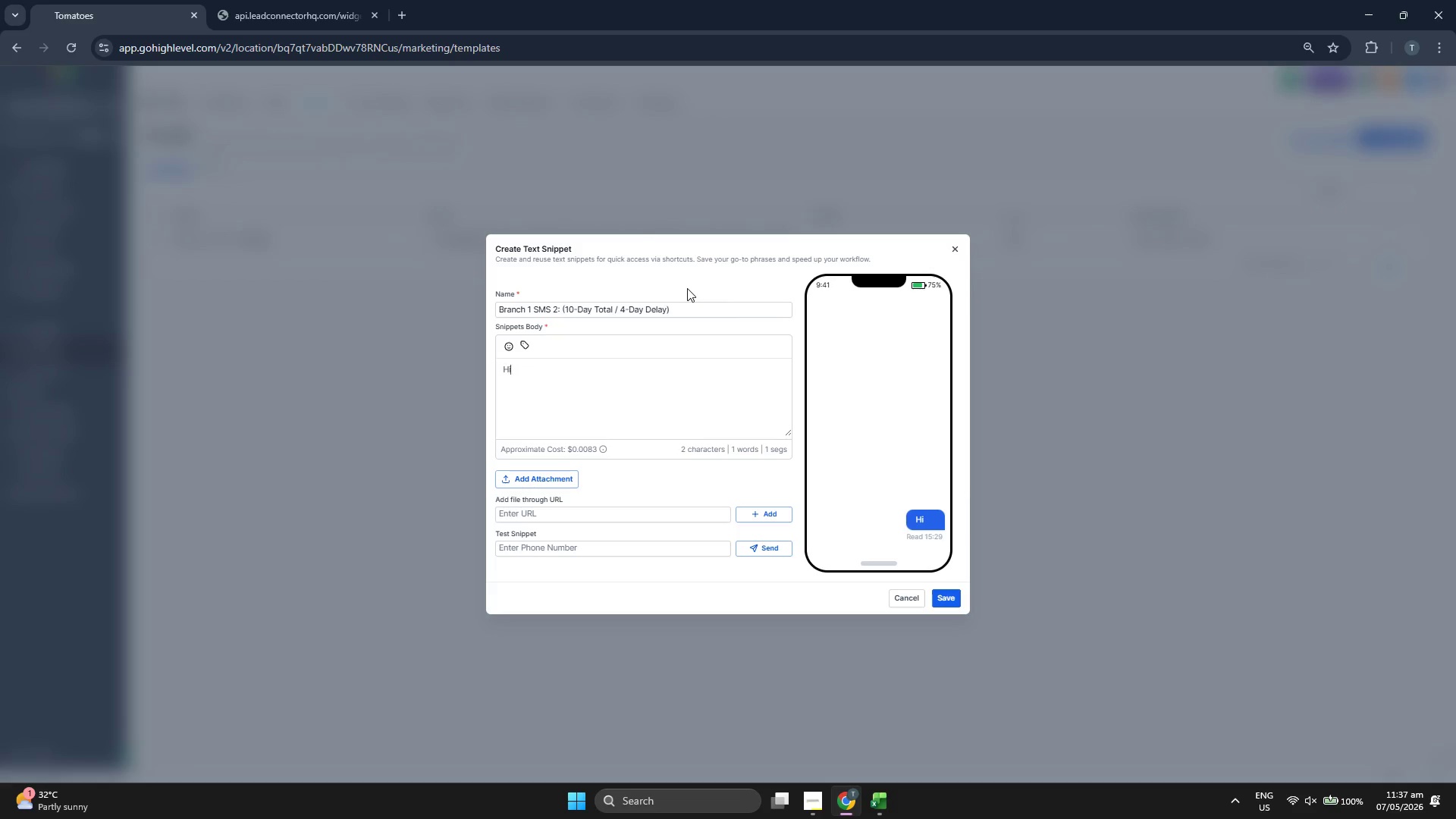 
key(I)
 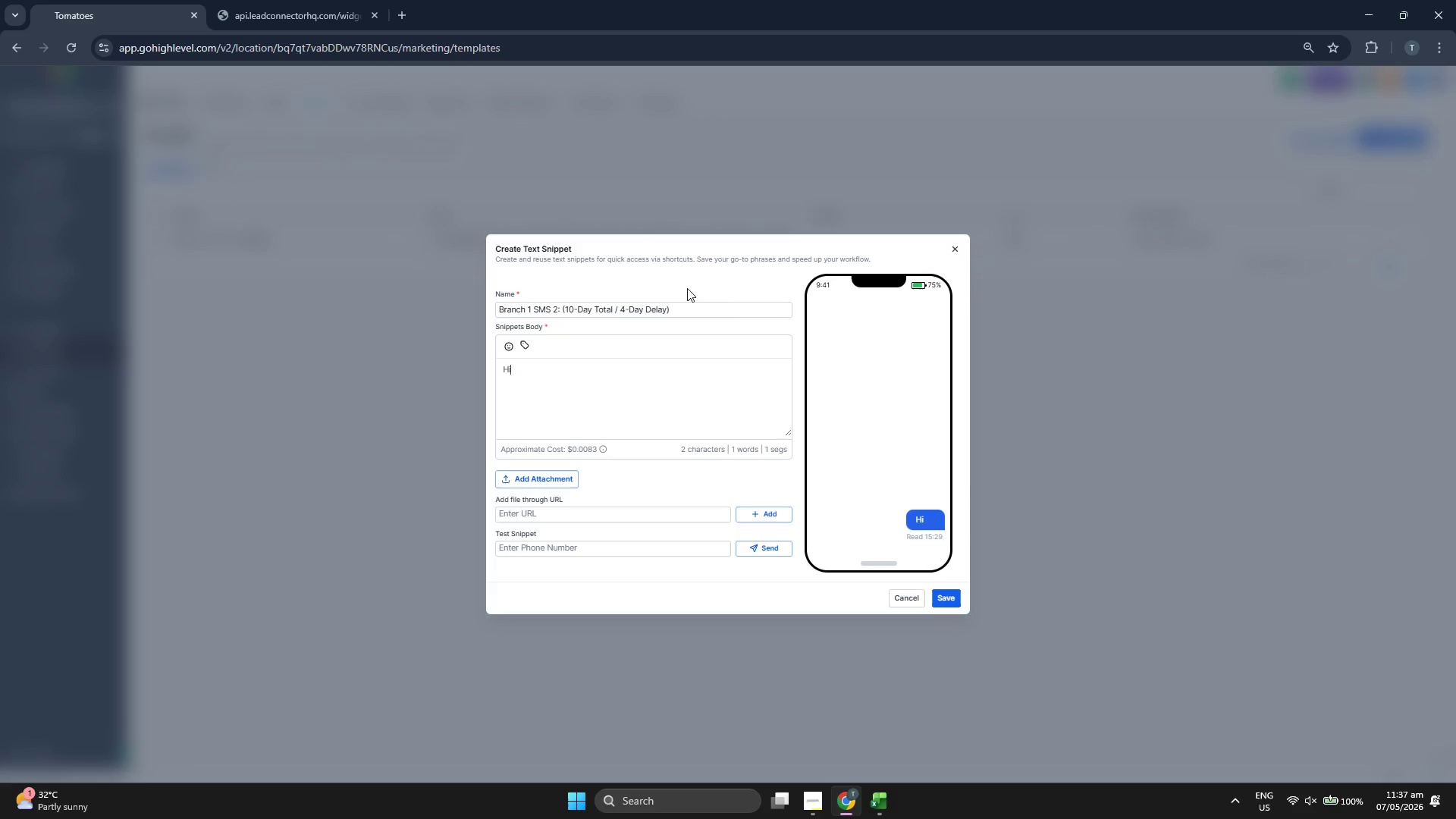 
key(Space)
 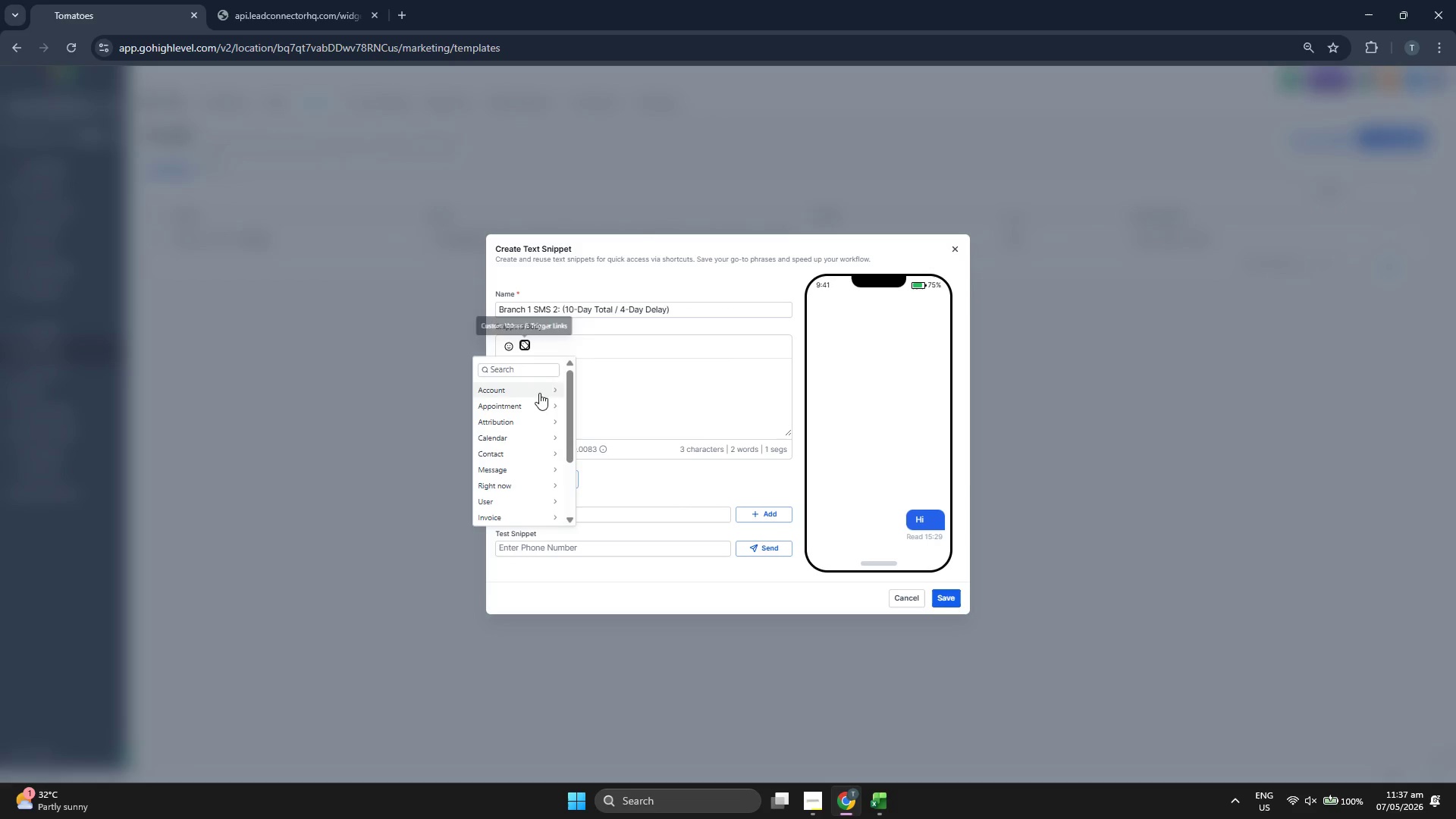 
left_click([532, 454])
 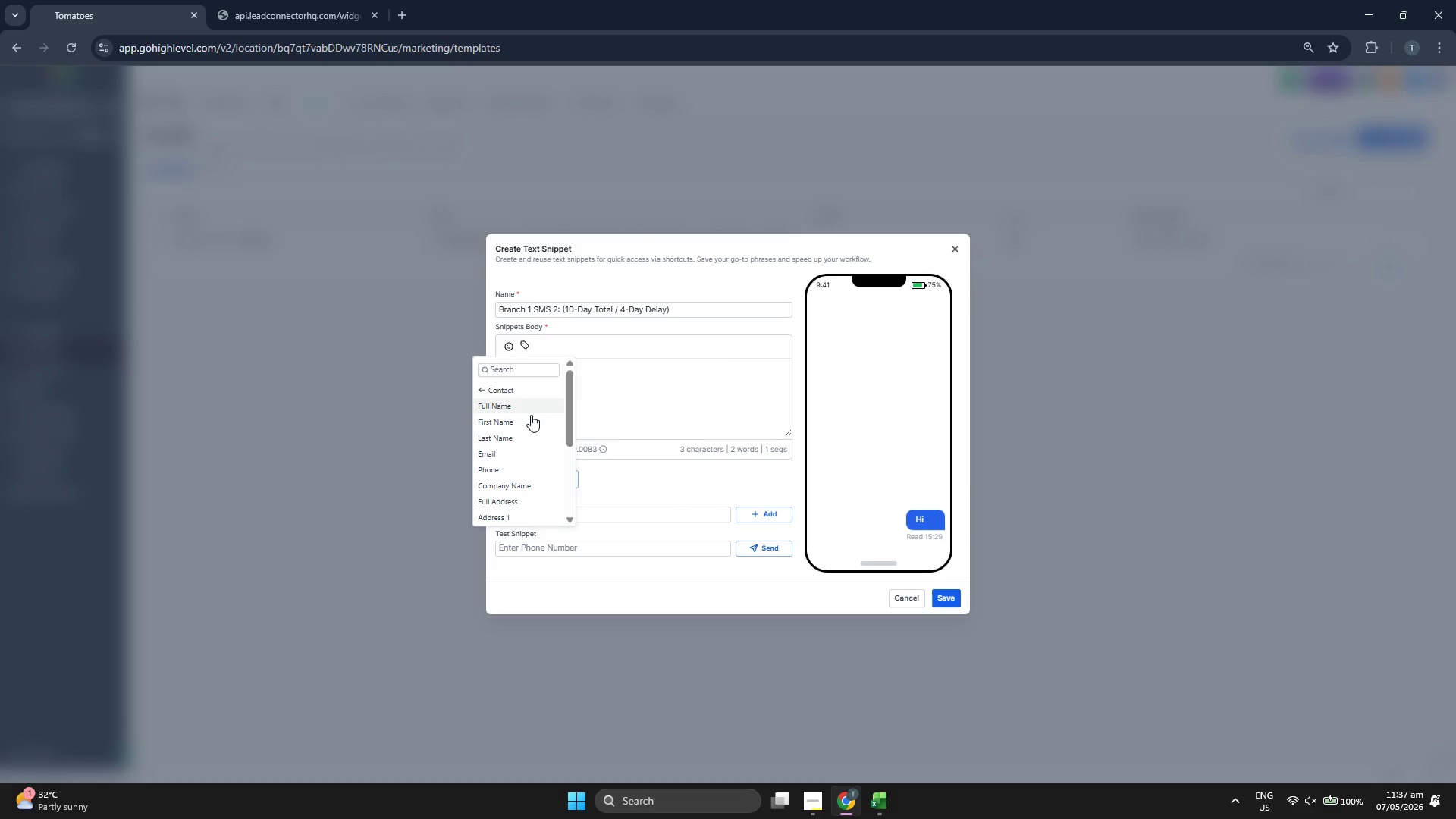 
left_click([526, 425])
 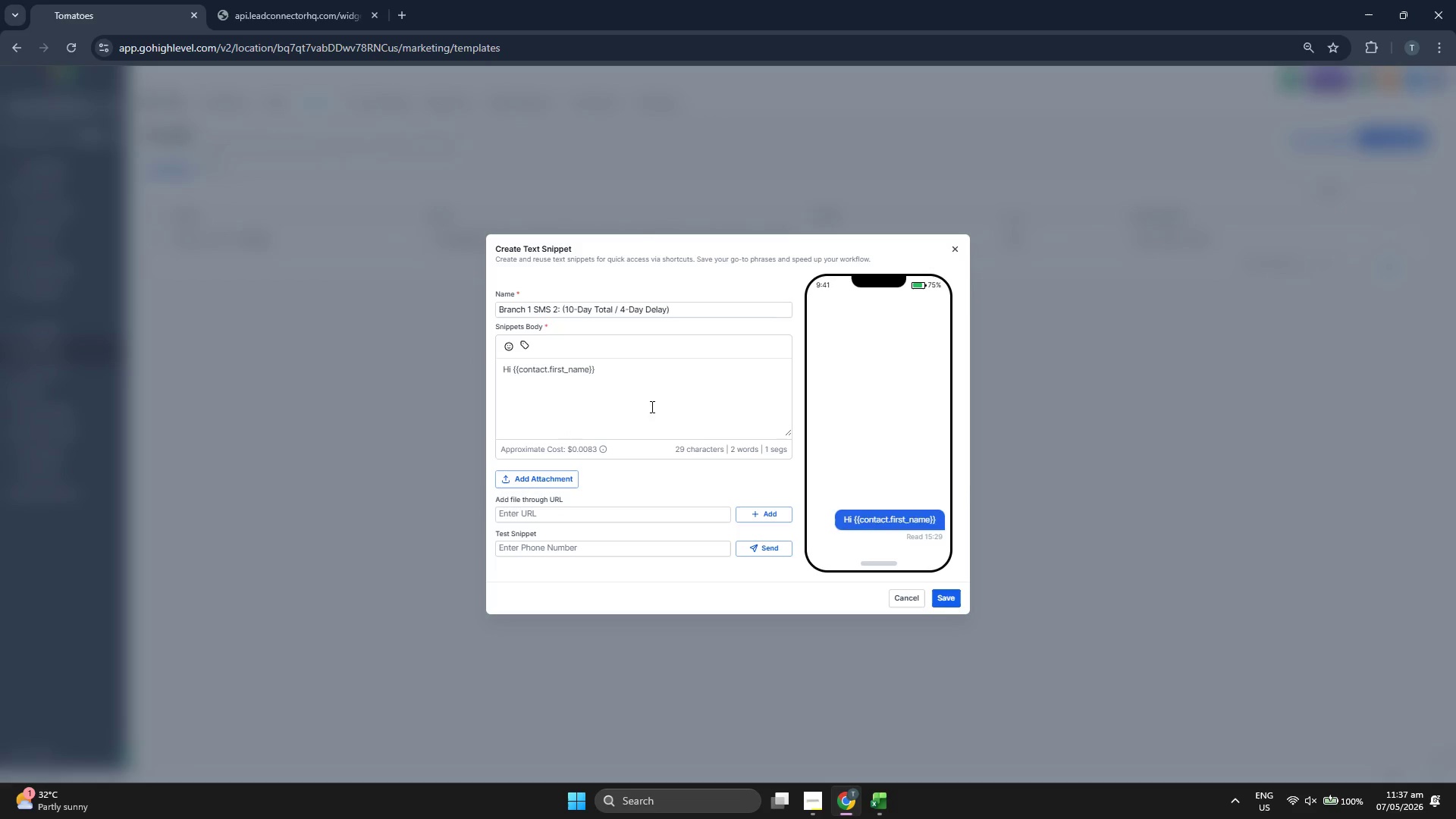 
left_click([657, 387])
 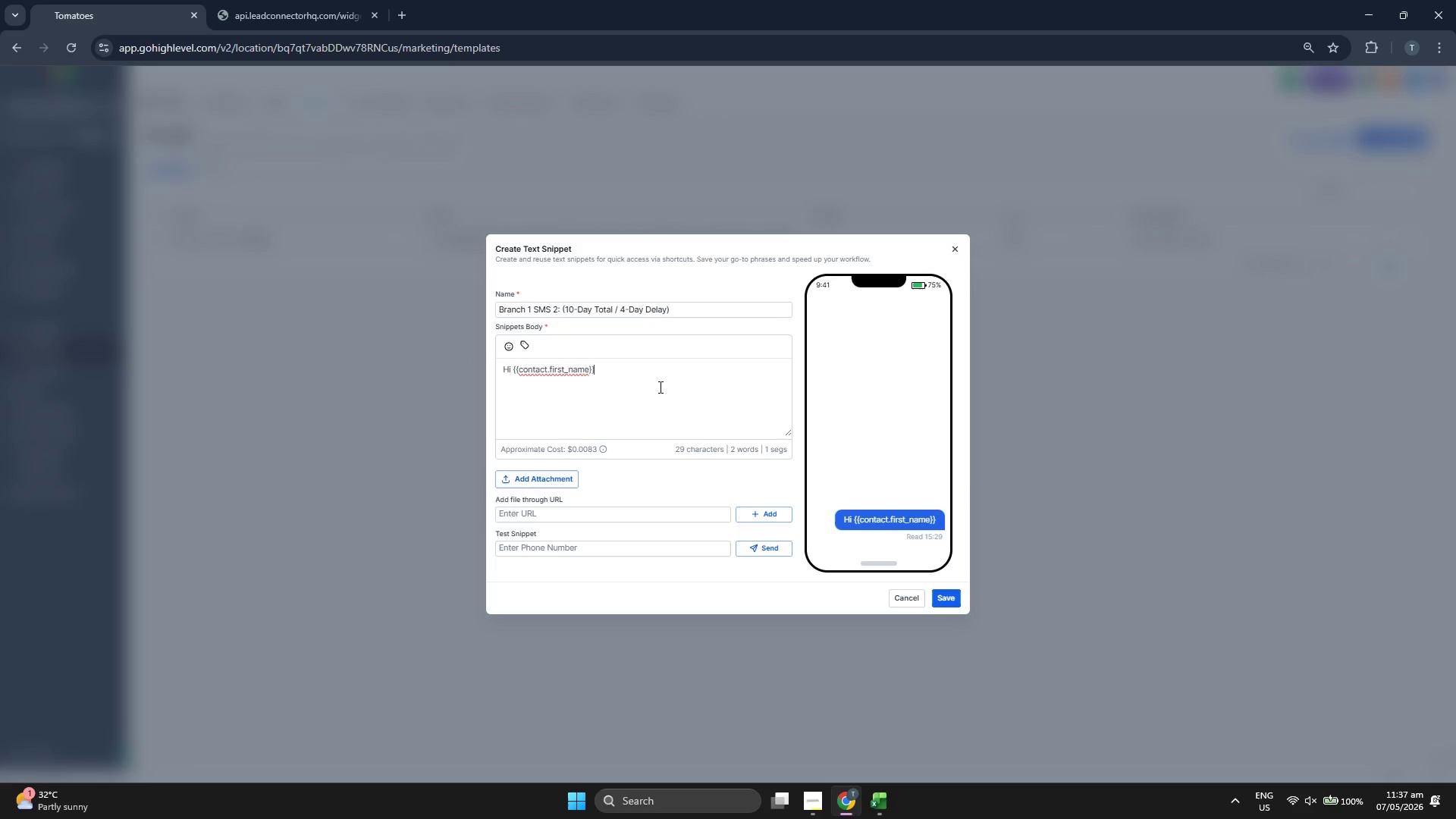 
type( )
key(Backspace)
type(, k)
key(Backspace)
type(just checking in to see if )
 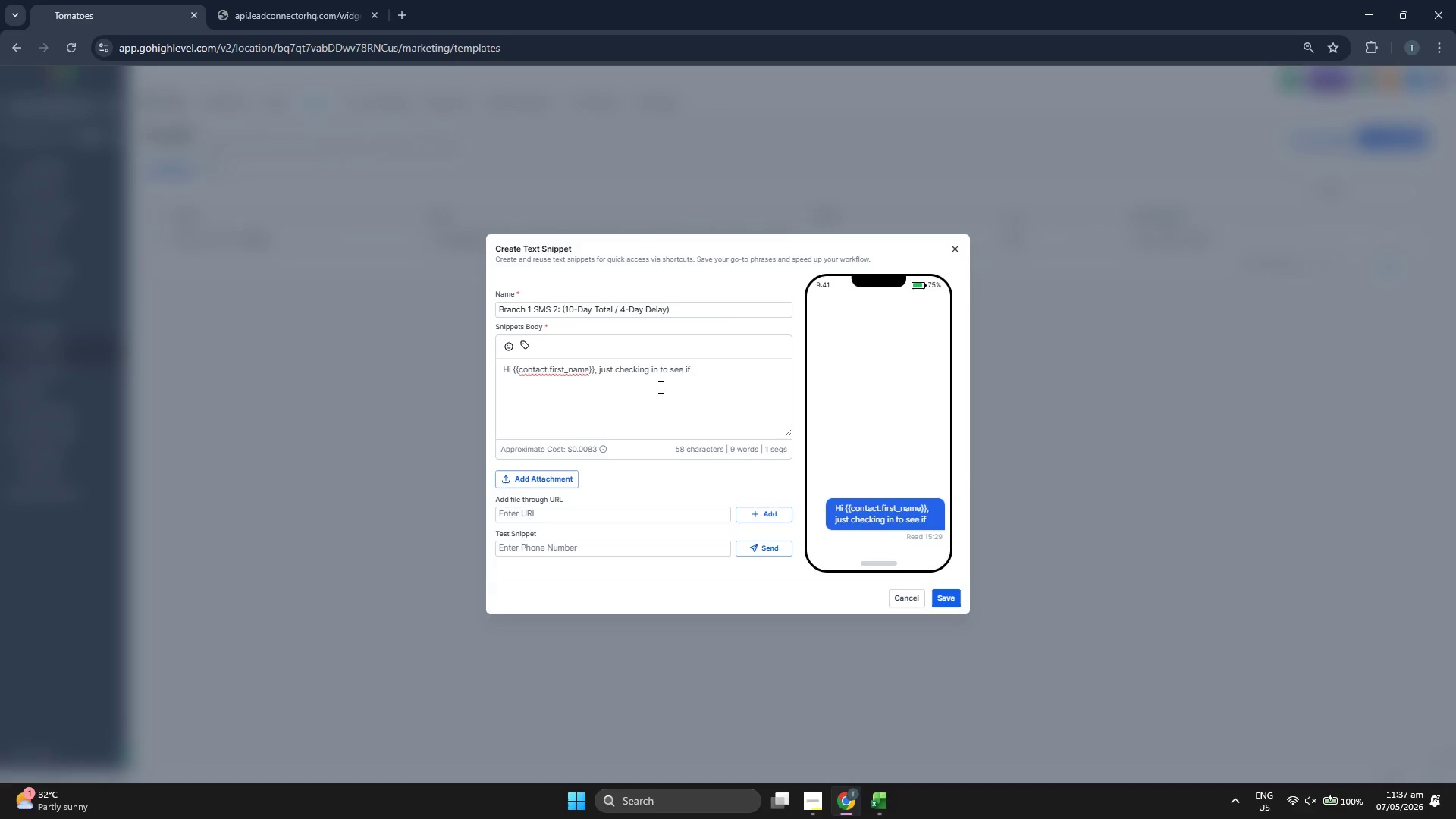 
type(you had any questios about )
key(Backspace)
key(Backspace)
key(Backspace)
key(Backspace)
key(Backspace)
key(Backspace)
key(Backspace)
key(Backspace)
type(ns about about )
key(Backspace)
key(Backspace)
key(Backspace)
key(Backspace)
key(Backspace)
key(Backspace)
key(Backspace)
key(Backspace)
type(t )
 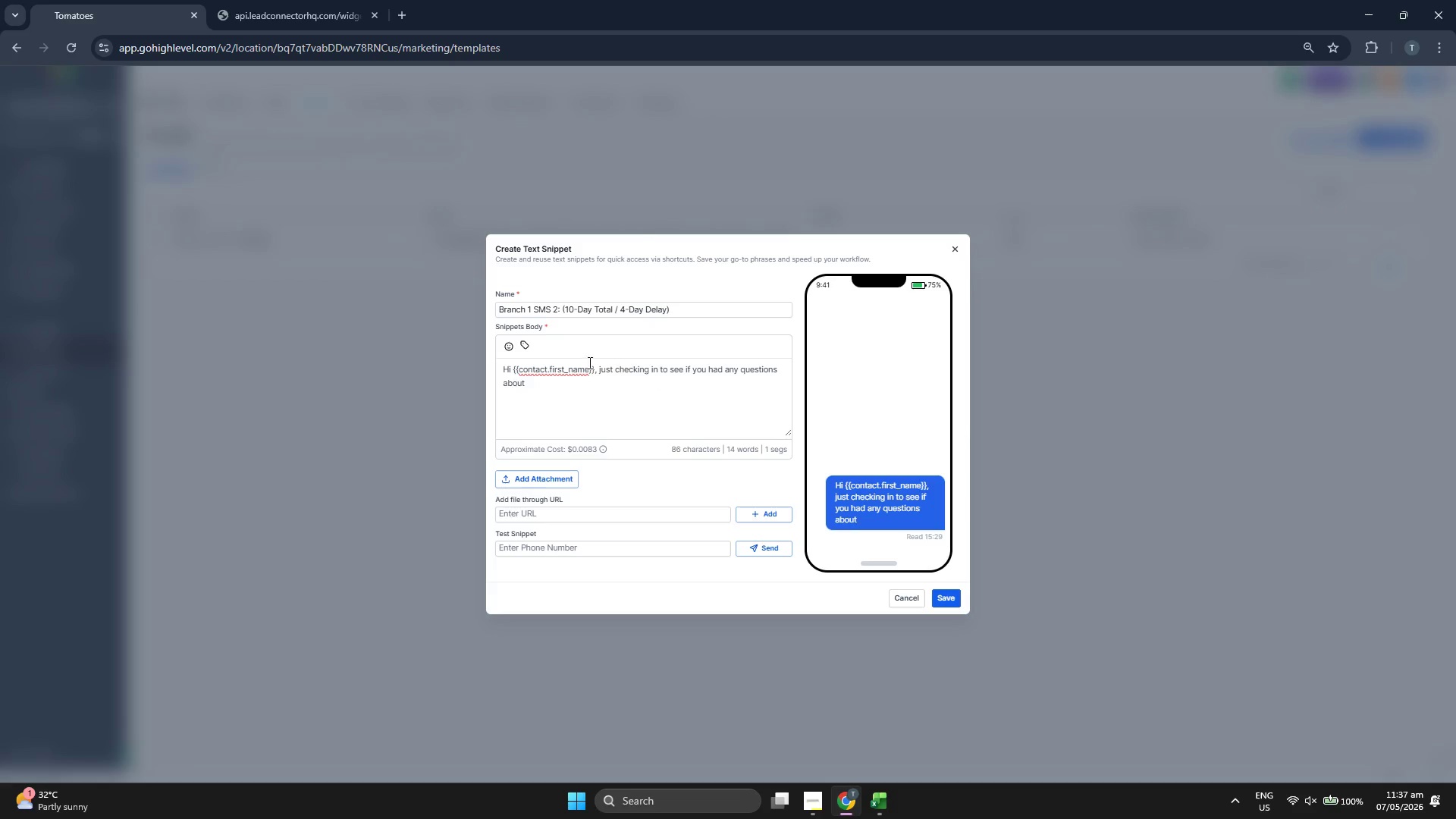 
left_click([523, 344])
 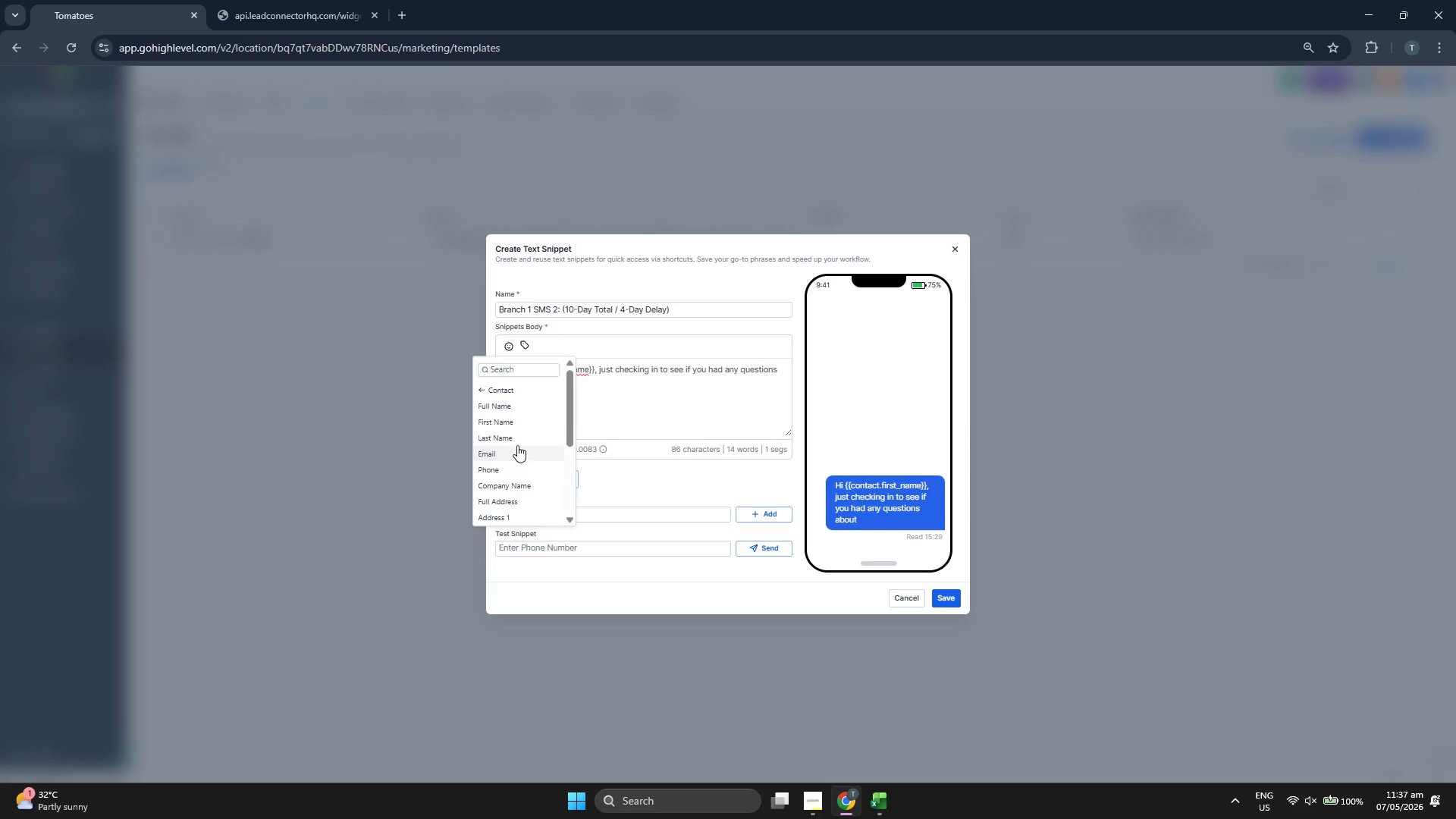 
left_click([489, 389])
 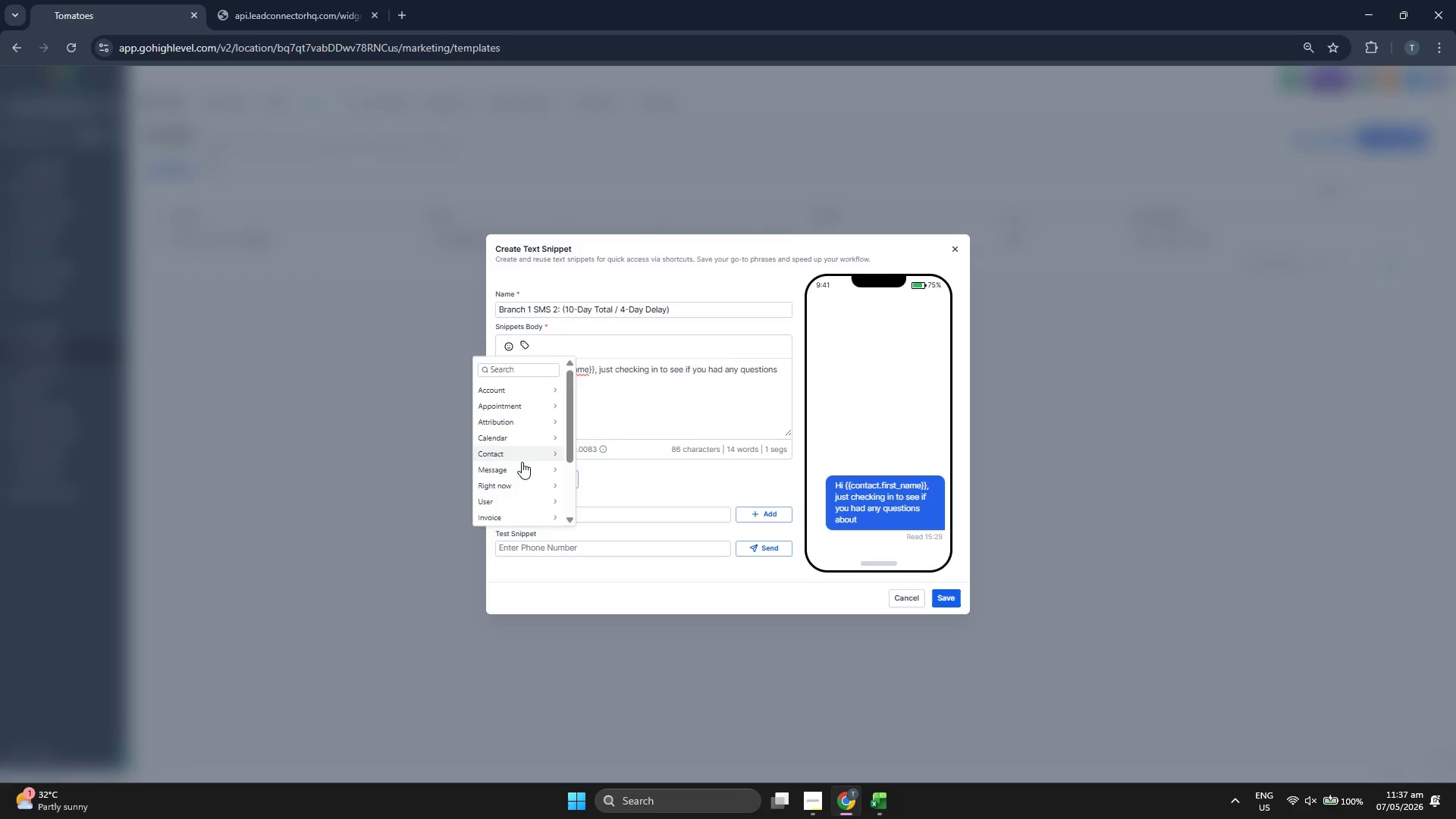 
scroll: coordinate [522, 481], scroll_direction: down, amount: 5.0
 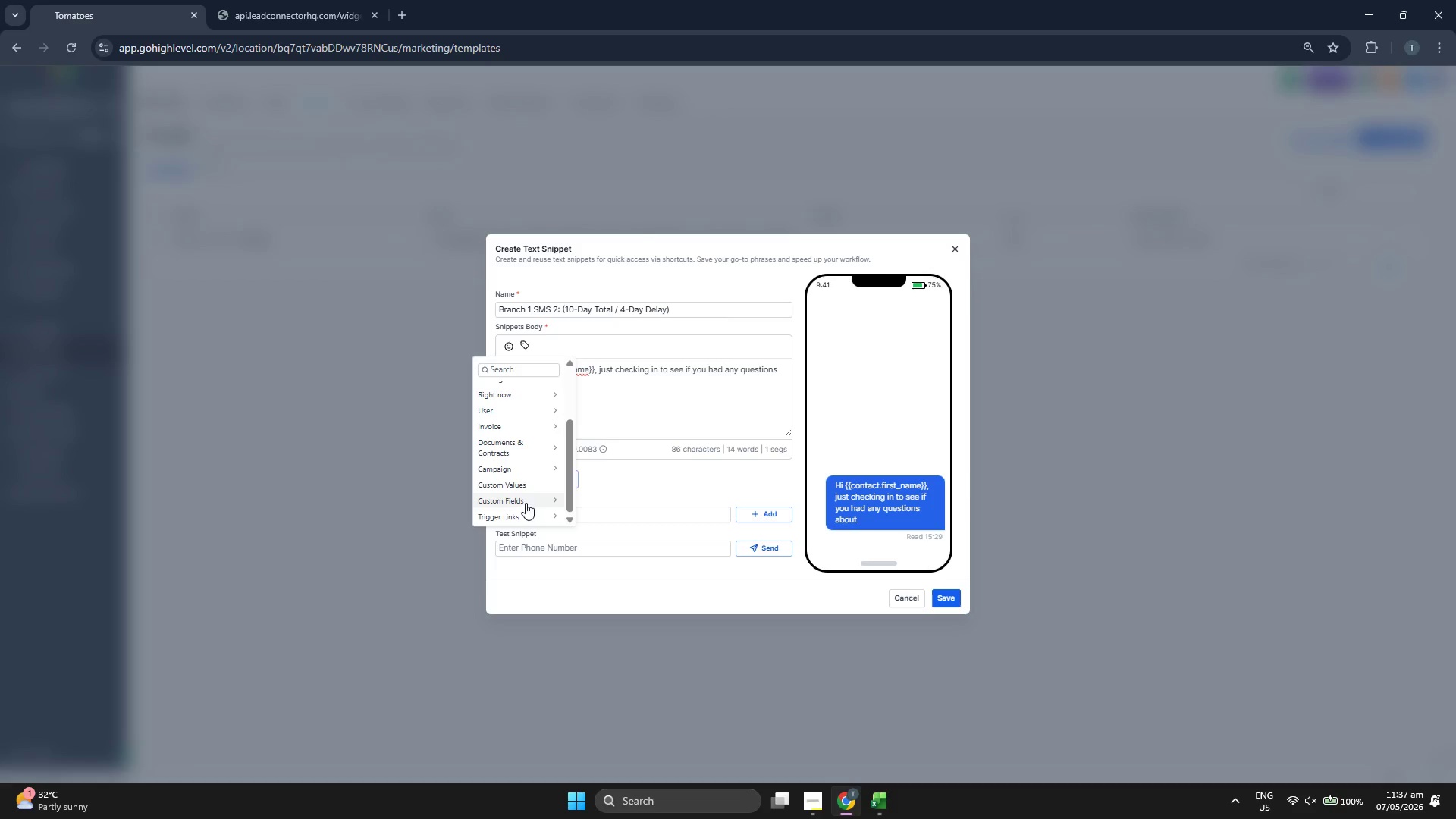 
left_click([525, 500])
 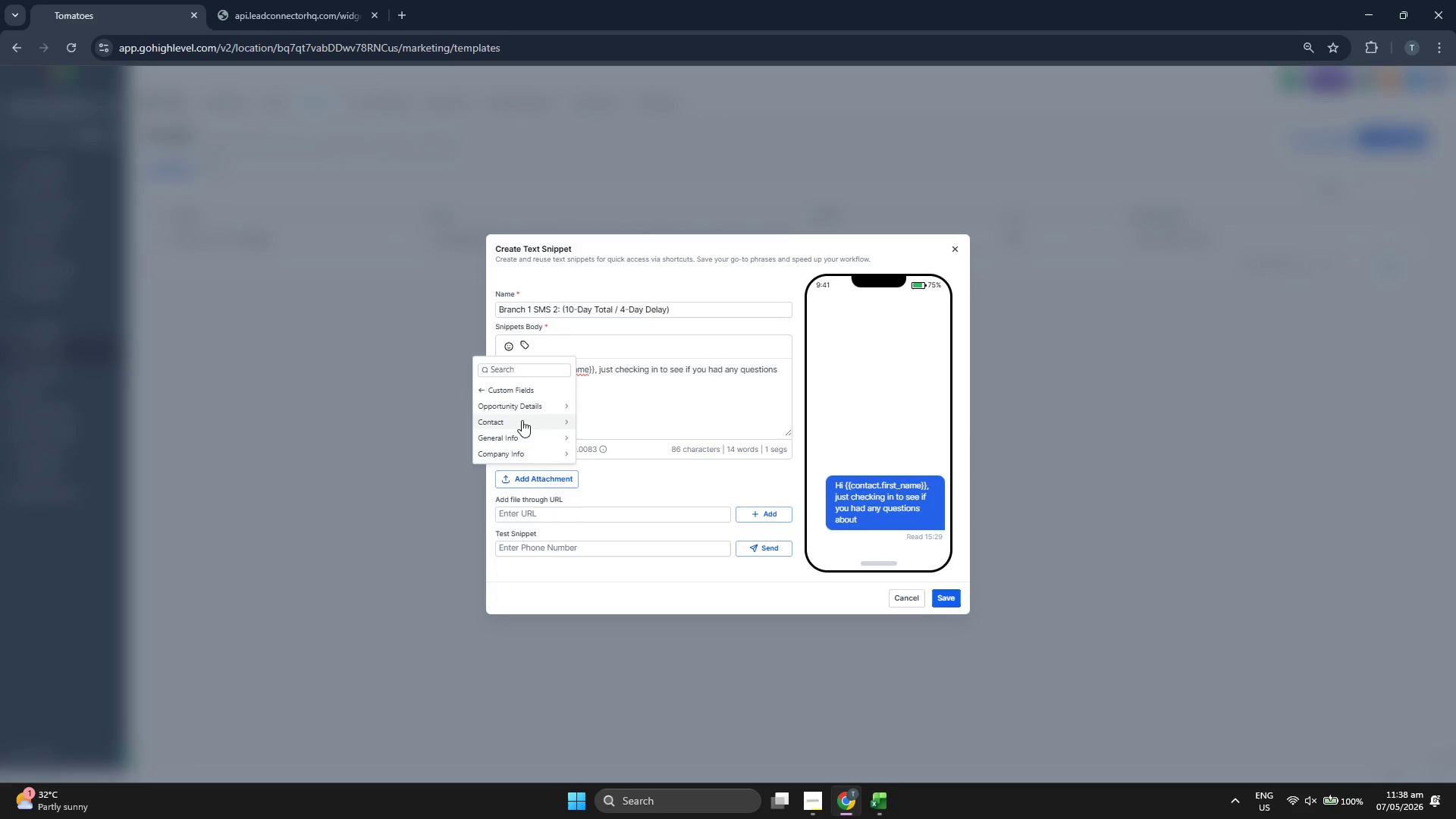 
left_click([522, 420])
 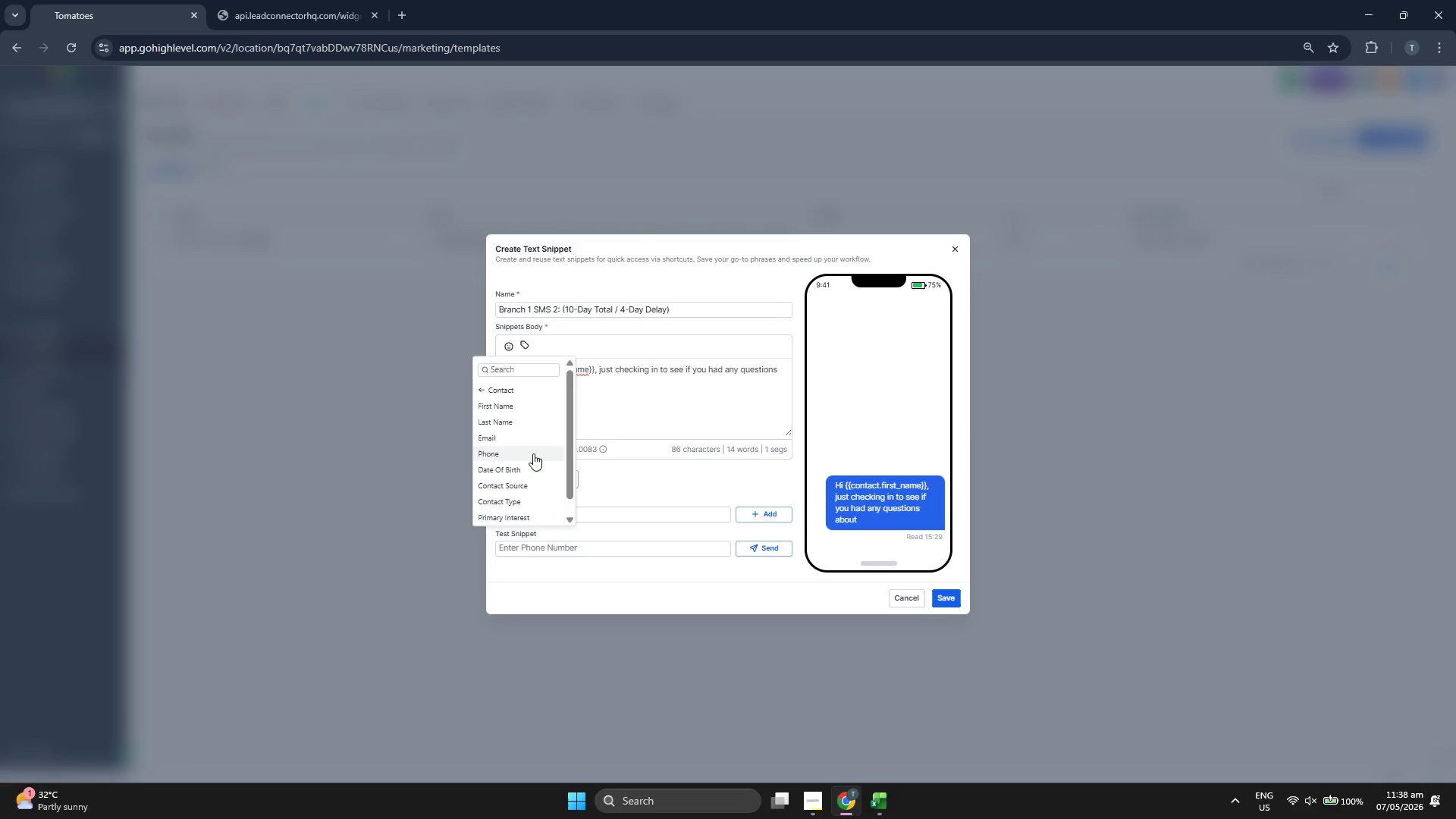 
scroll: coordinate [530, 475], scroll_direction: down, amount: 5.0
 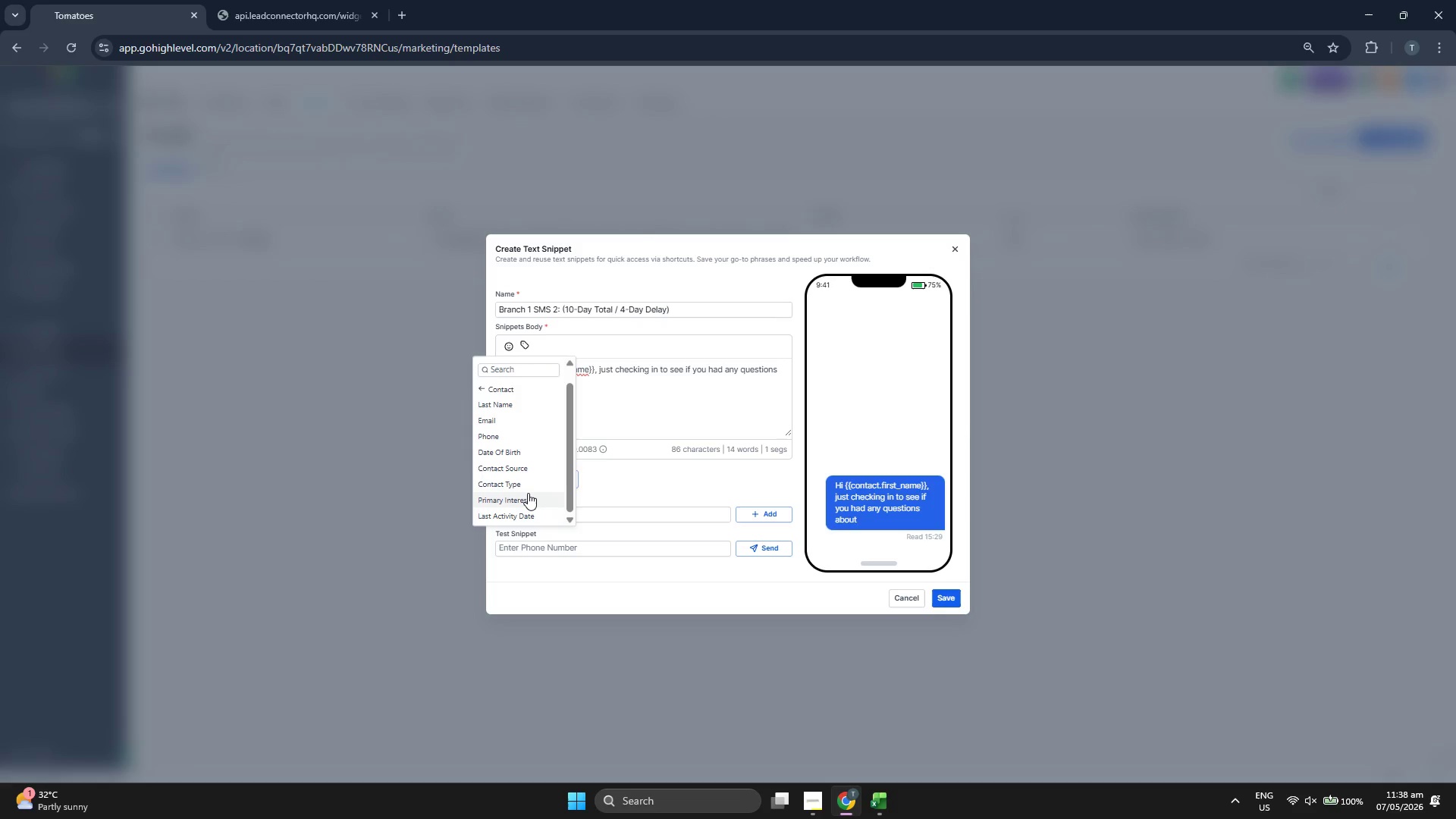 
left_click([528, 493])
 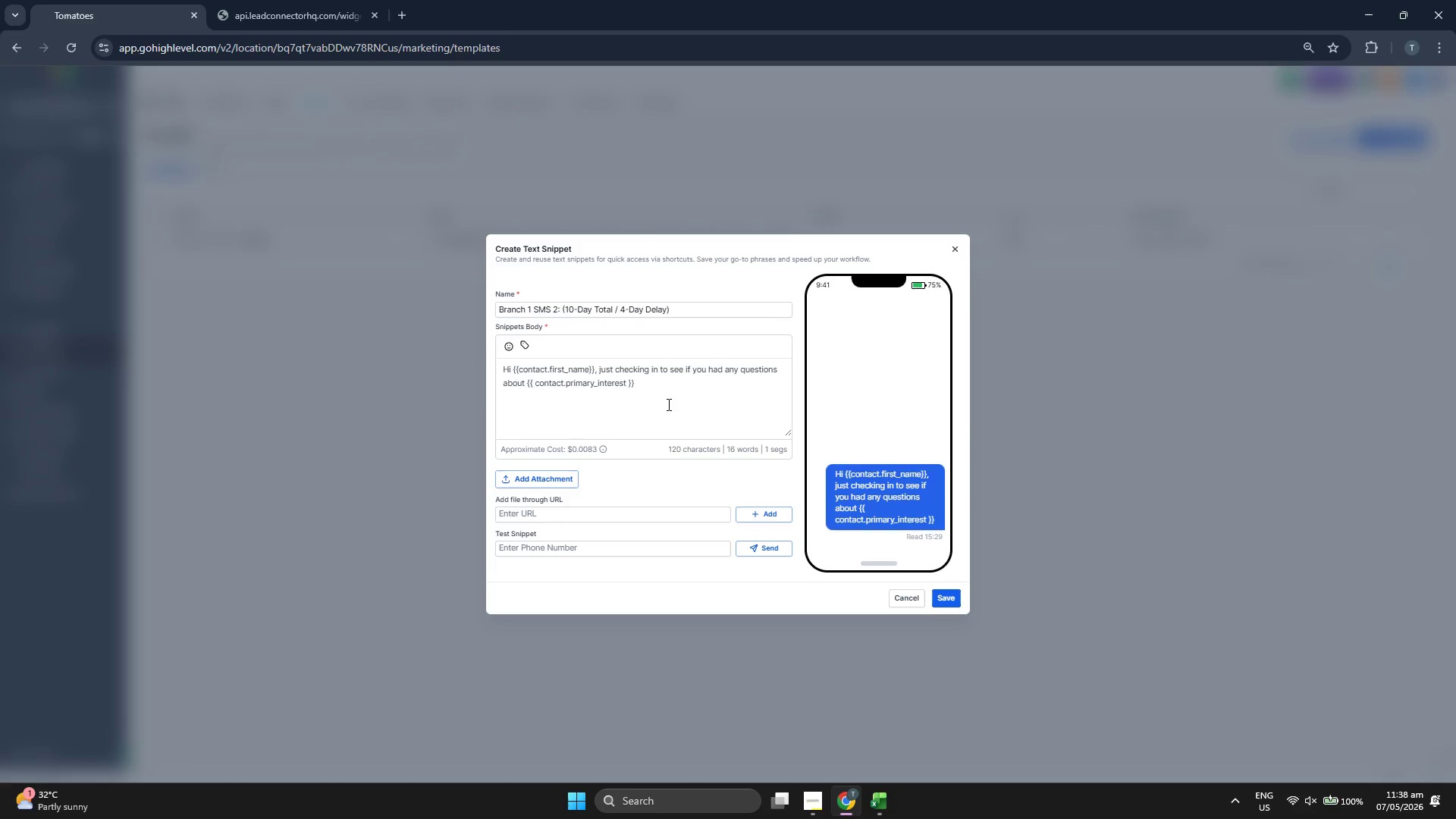 
left_click([680, 394])
 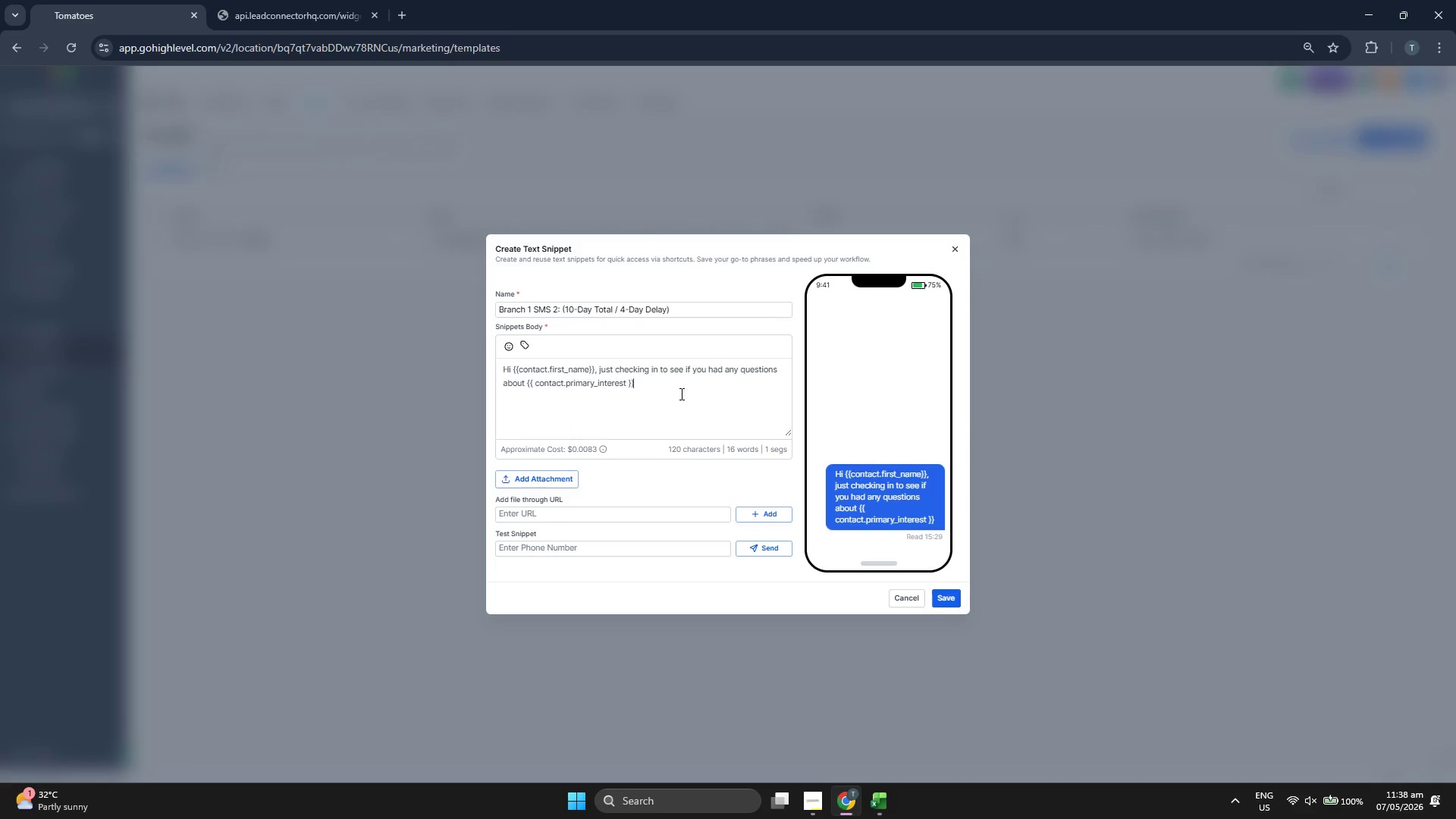 
key(Space)
 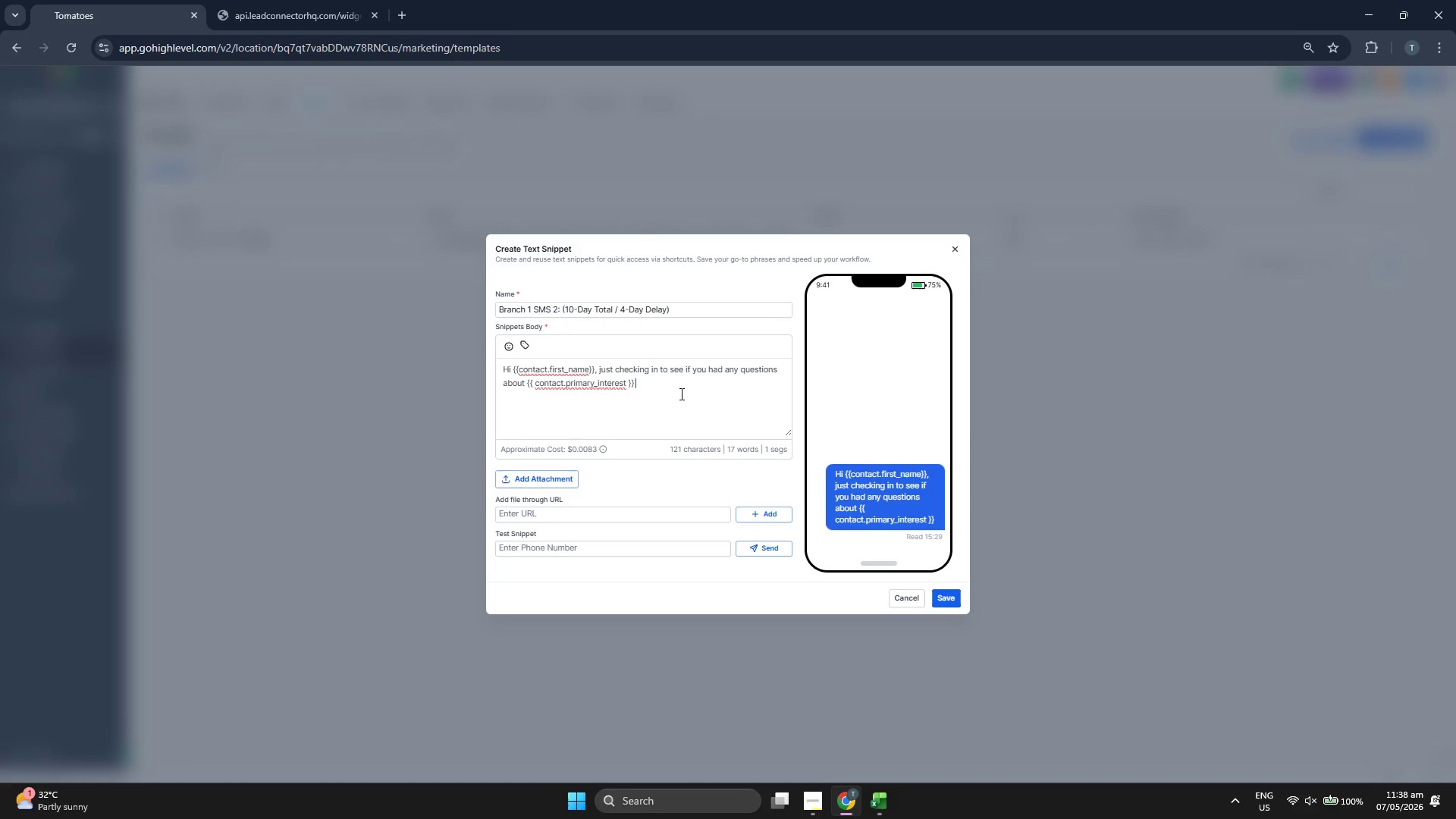 
key(Backspace)
type(? We have two openig)
key(Backspace)
type(ngs left this D)
key(Backspace)
type(f)
key(Backspace)
type(Firda)
key(Backspace)
key(Backspace)
key(Backspace)
key(Backspace)
type(riday at Zae)
key(Backspace)
key(Backspace)
type(enith Wellness. Would you like one?)
 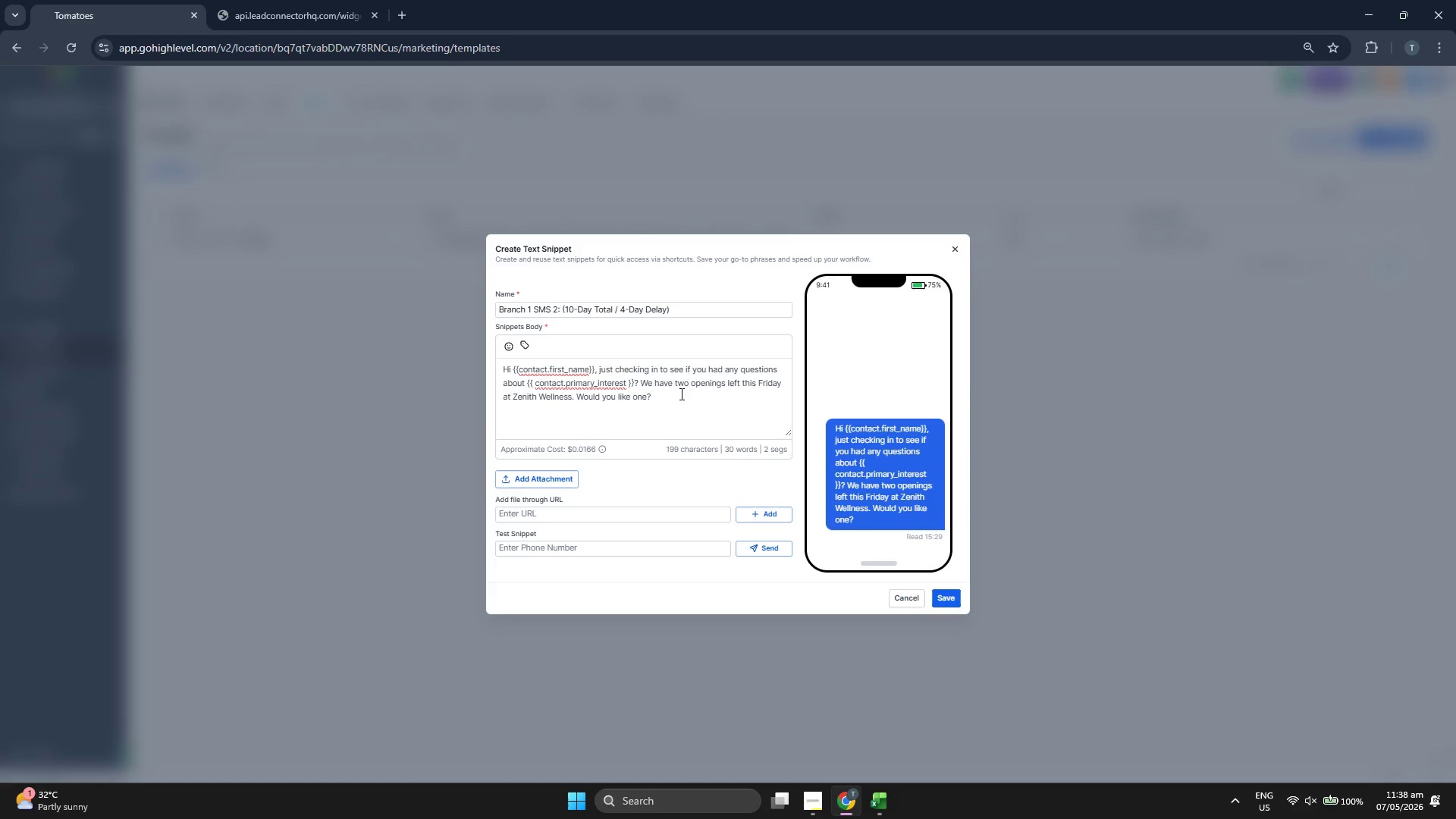 
key(Enter)
 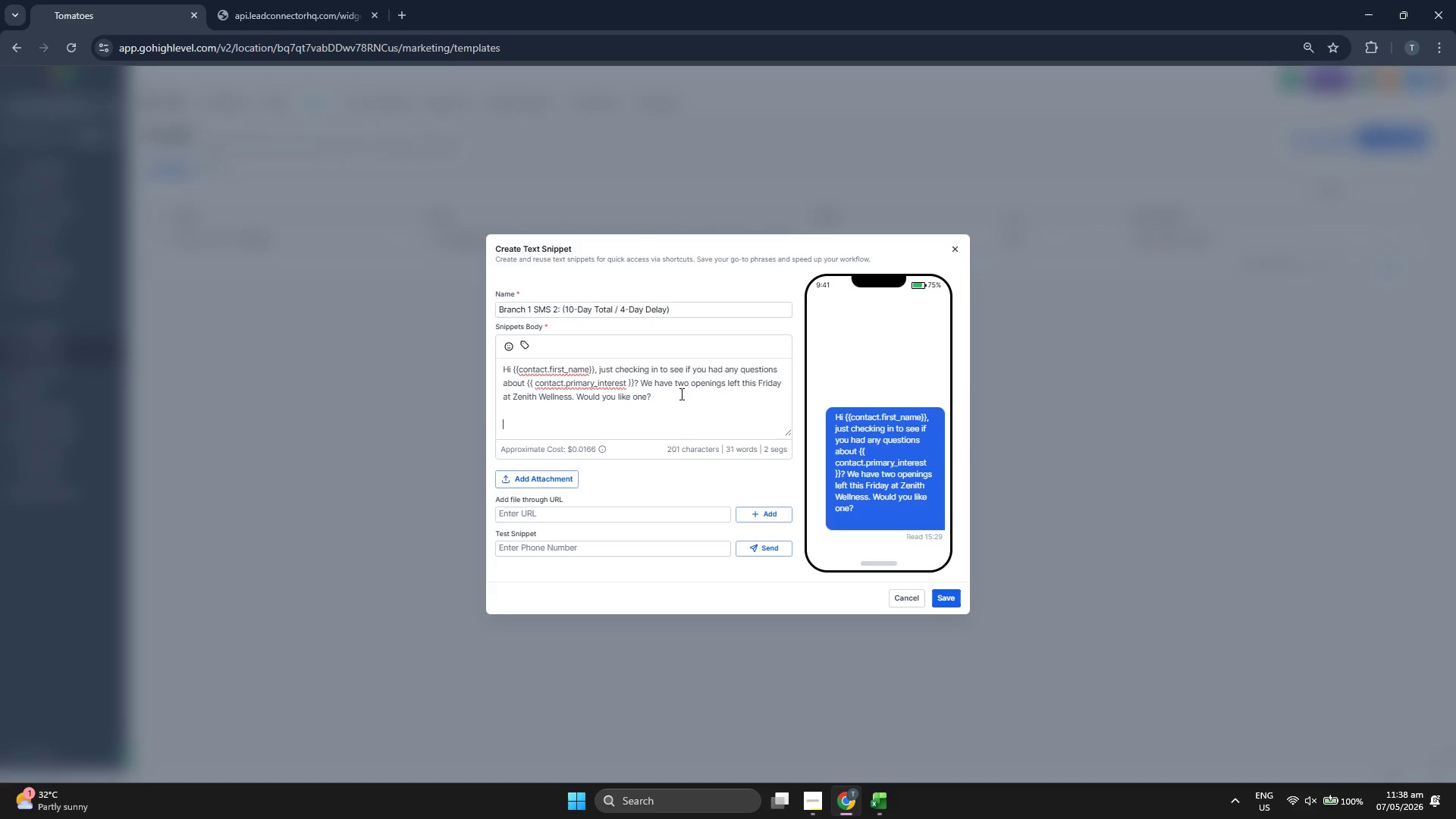 
key(Enter)
 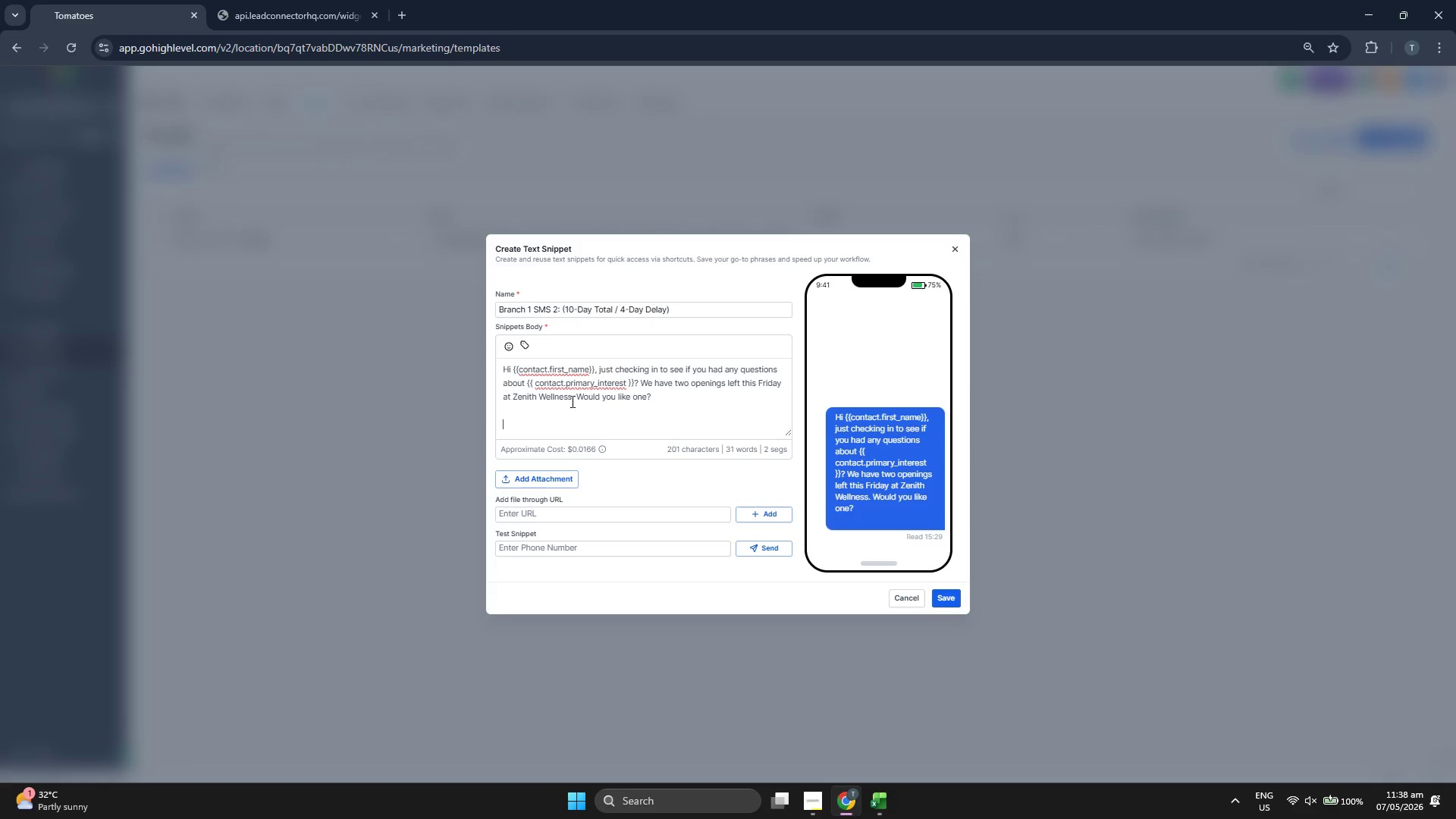 
left_click([577, 399])
 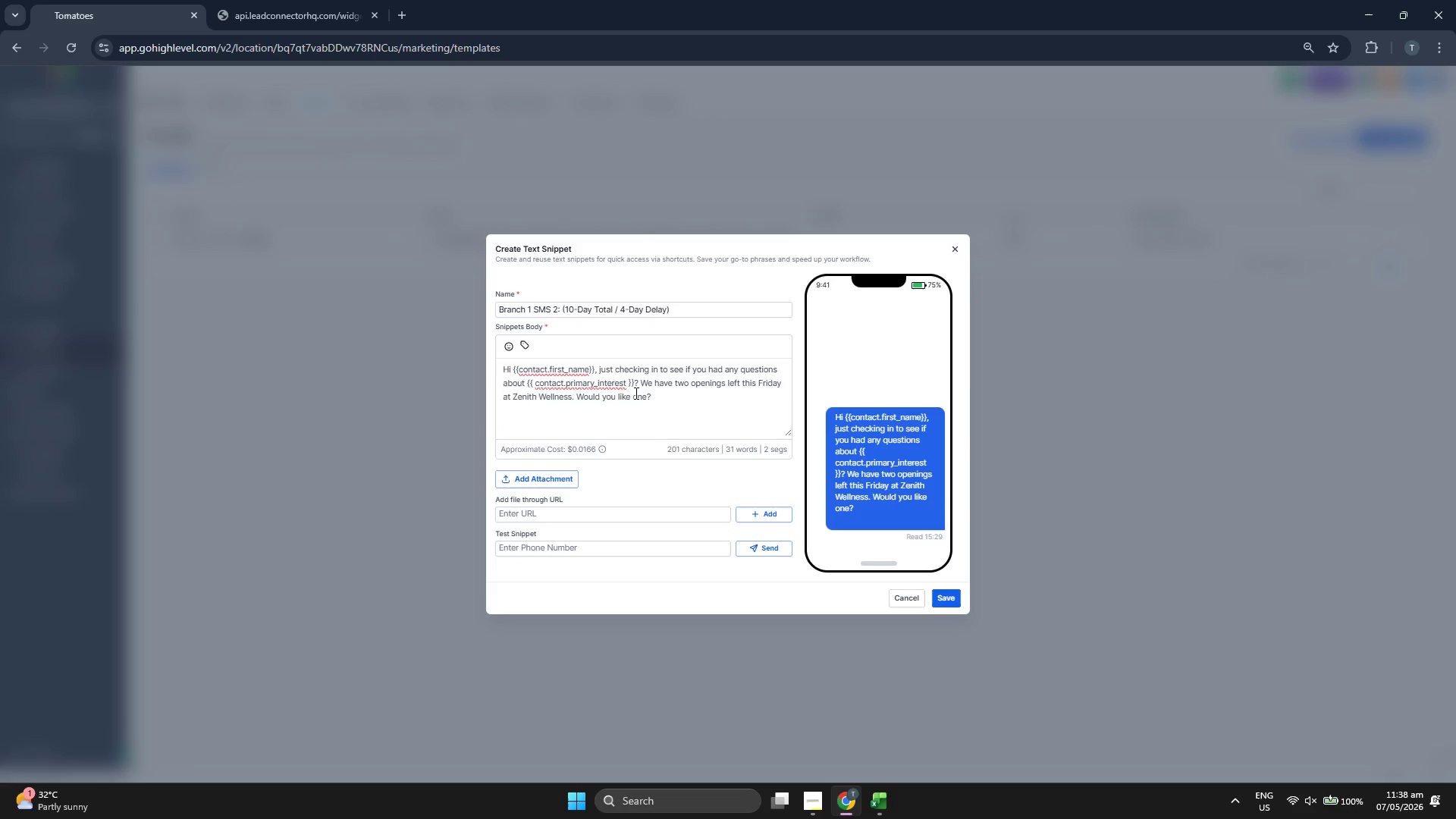 
key(Enter)
 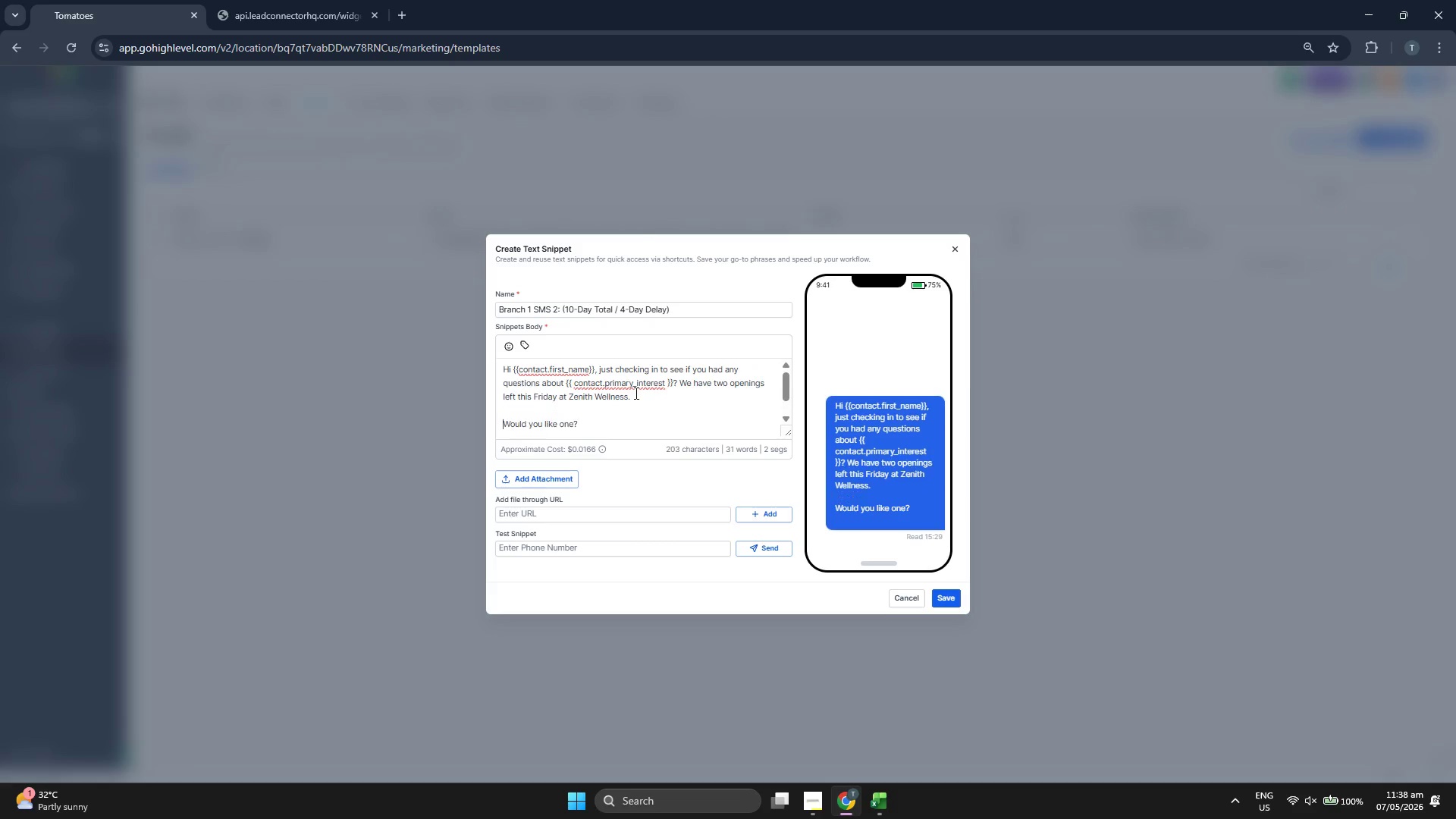 
key(Enter)
 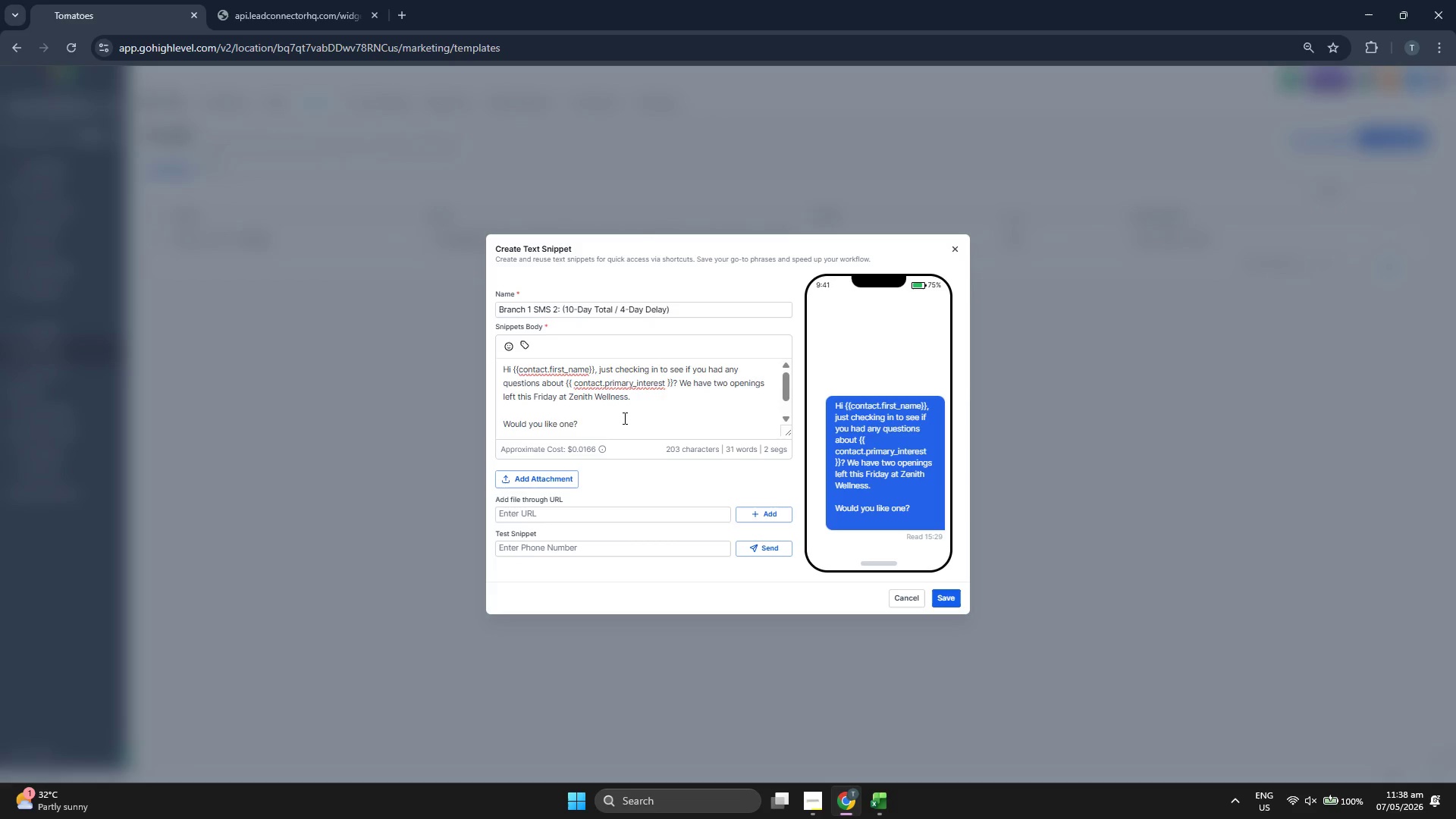 
double_click([625, 423])
 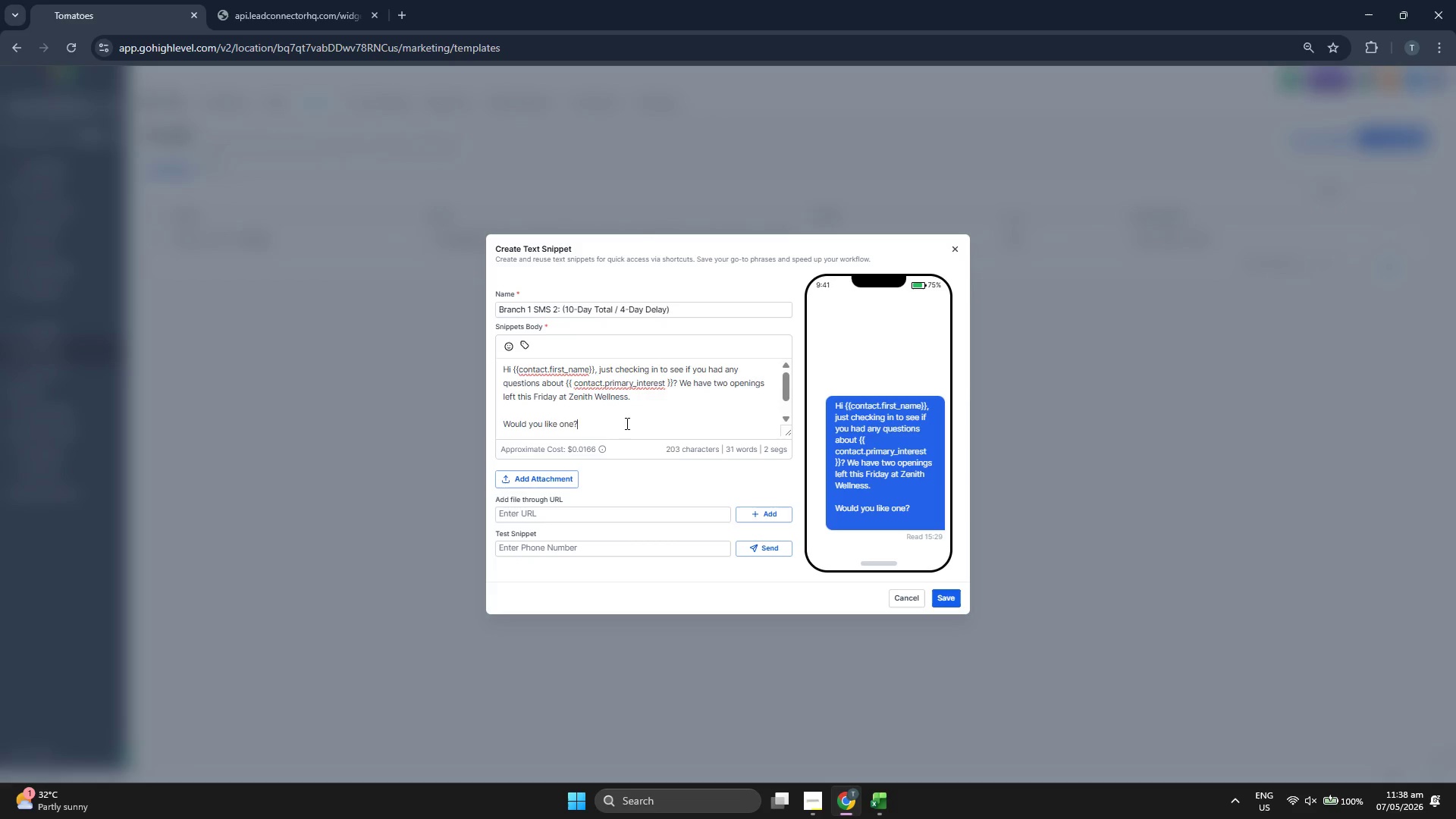 
key(Space)
 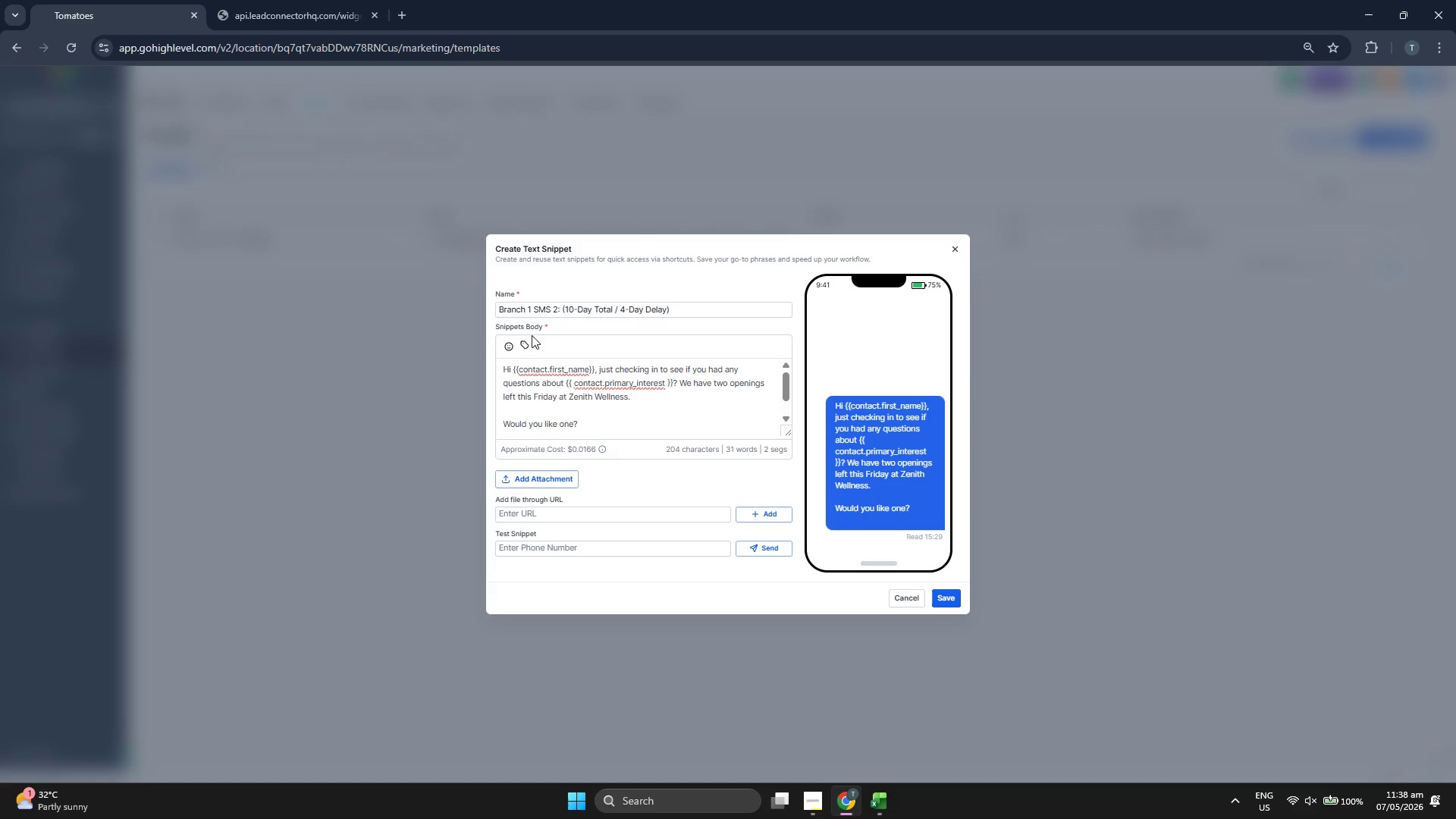 
left_click([525, 340])
 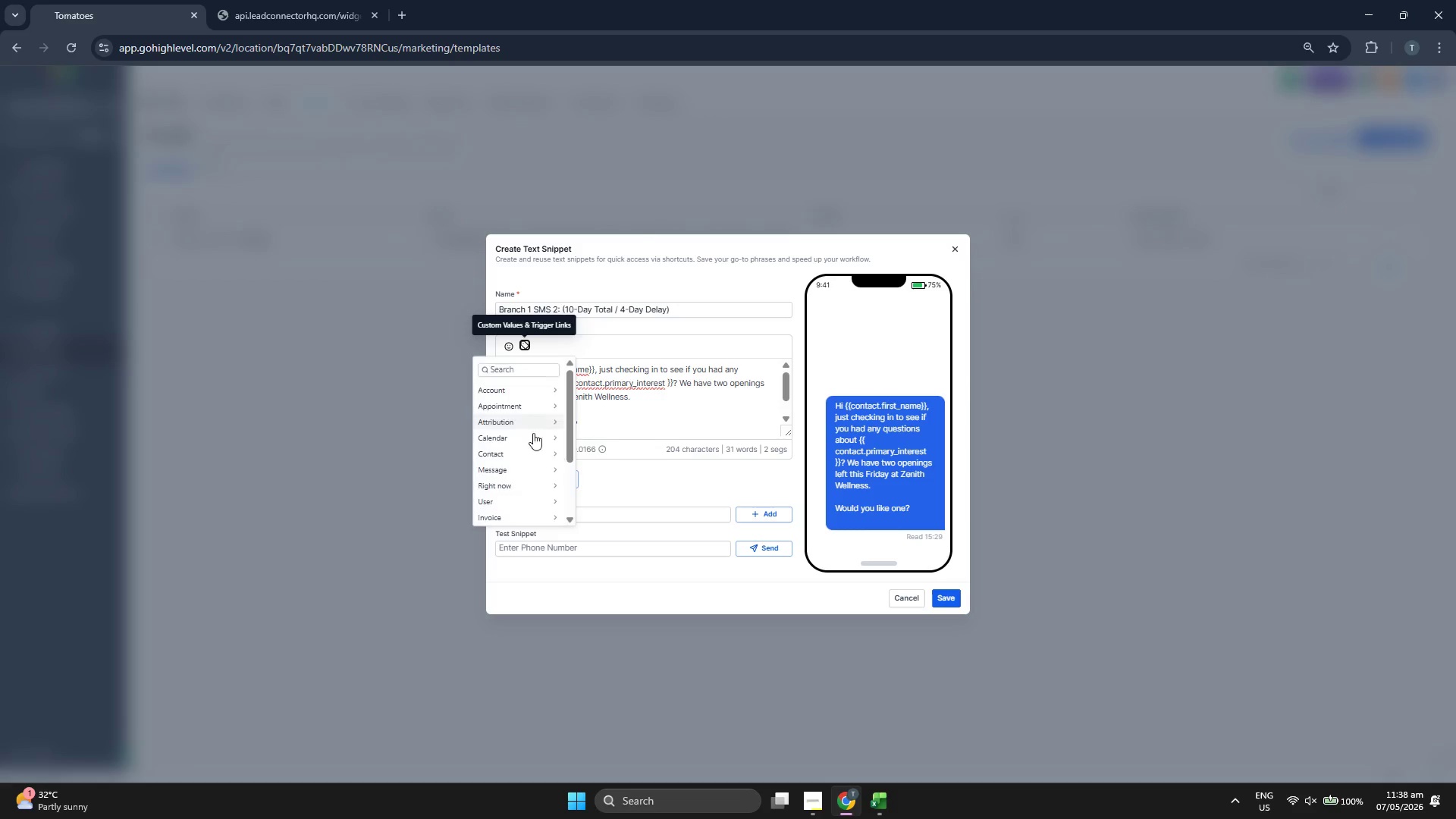 
scroll: coordinate [529, 482], scroll_direction: down, amount: 4.0
 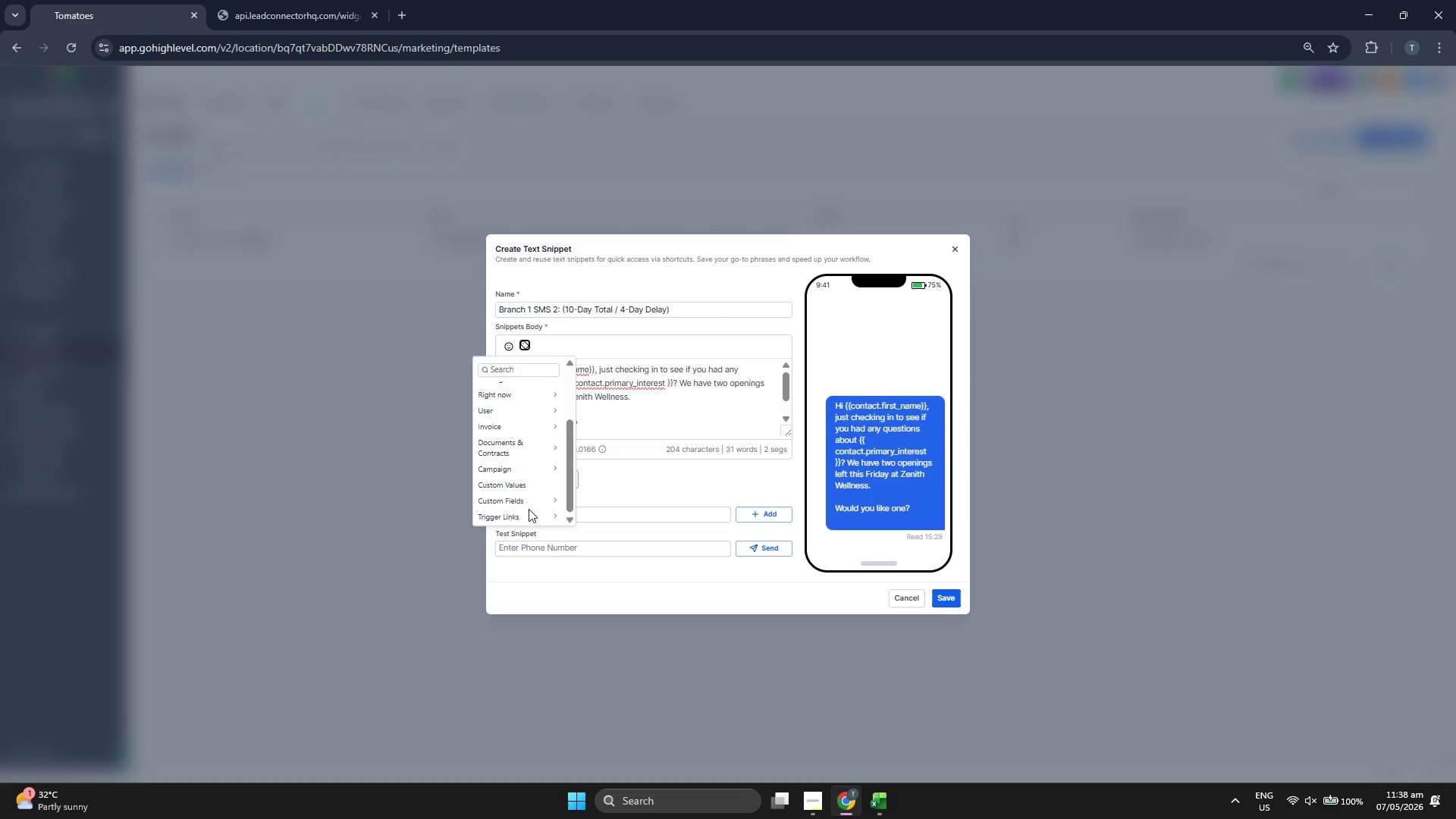 
left_click([529, 513])
 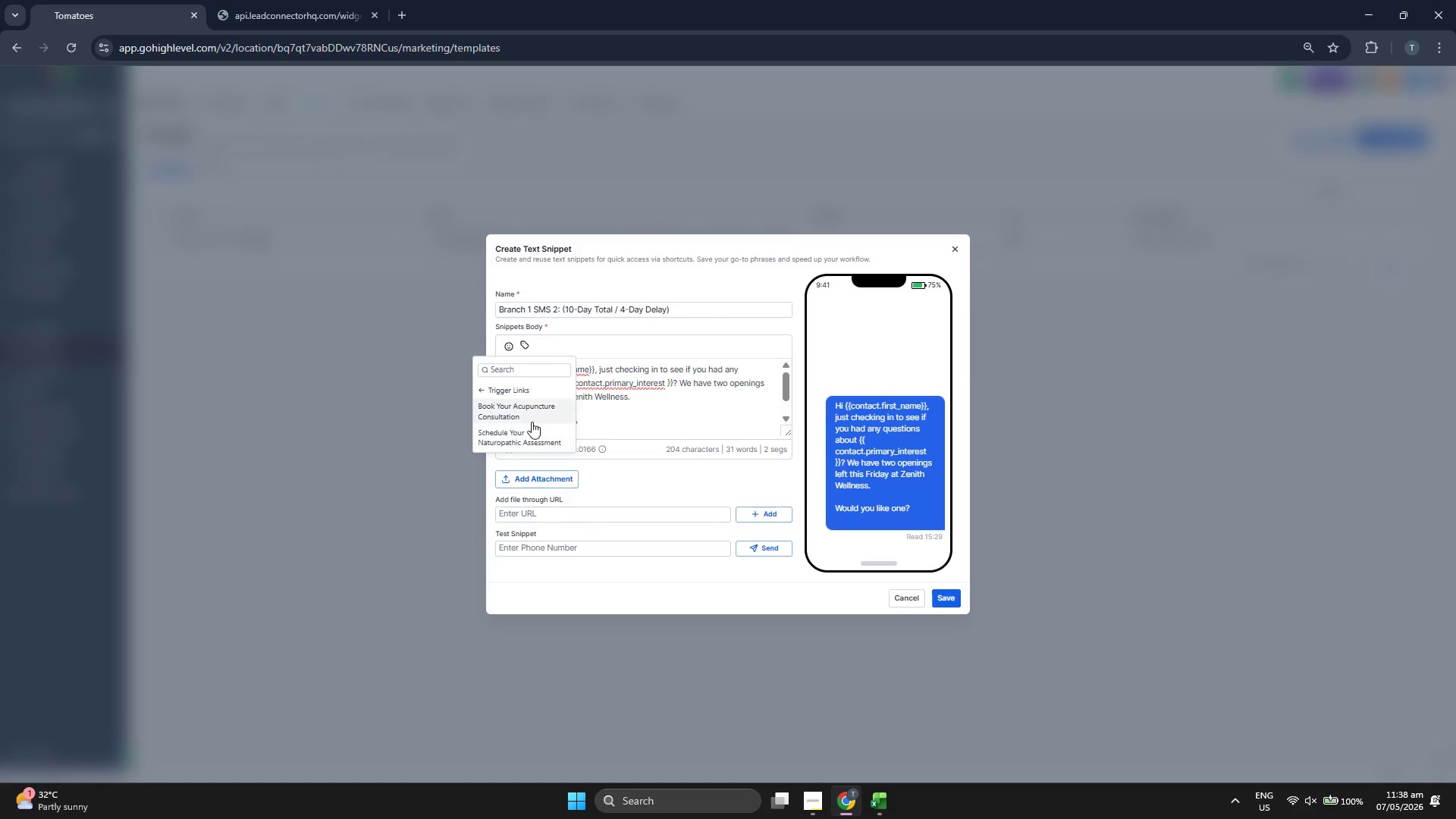 
left_click([532, 415])
 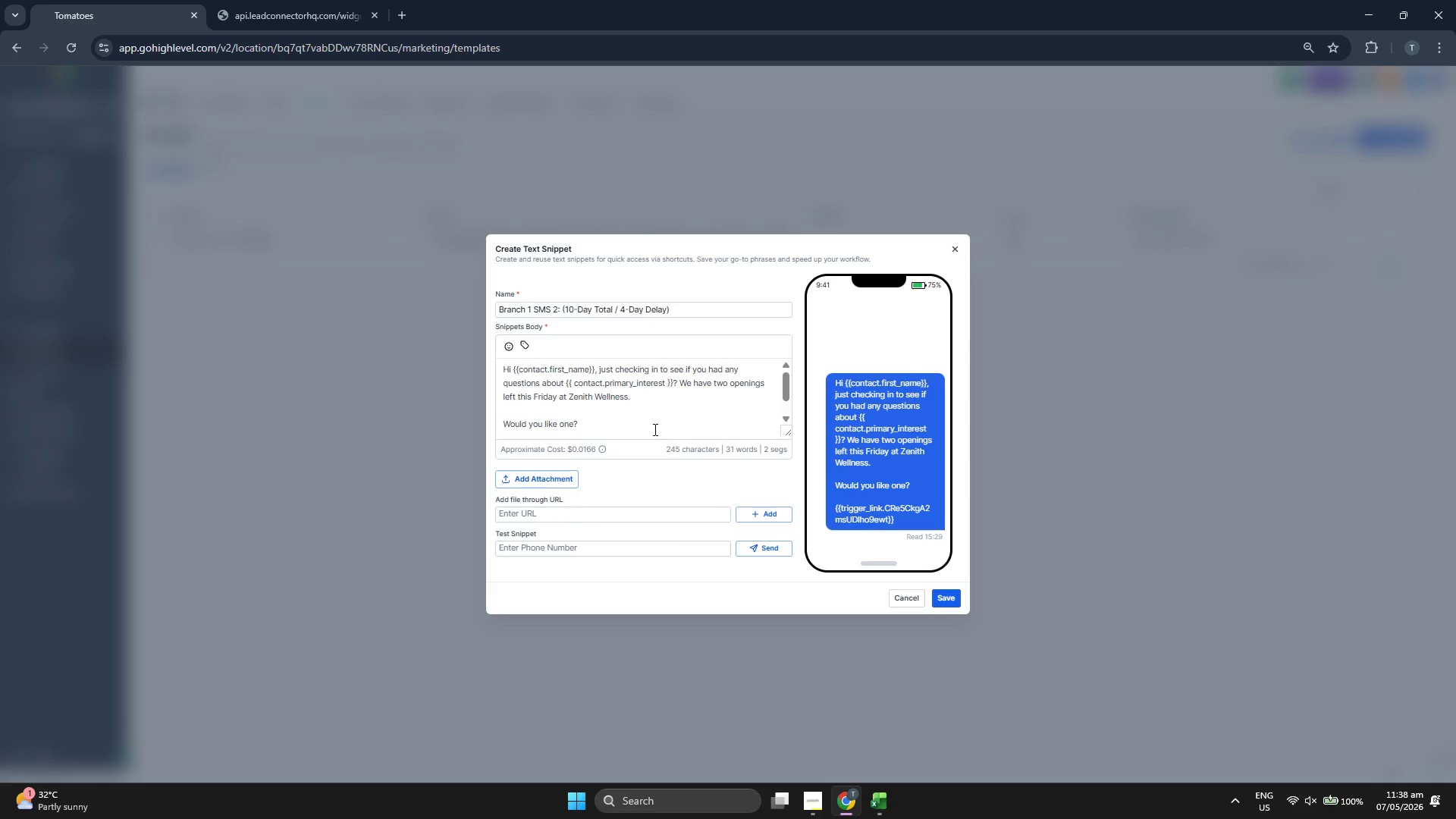 
scroll: coordinate [615, 406], scroll_direction: down, amount: 2.0
 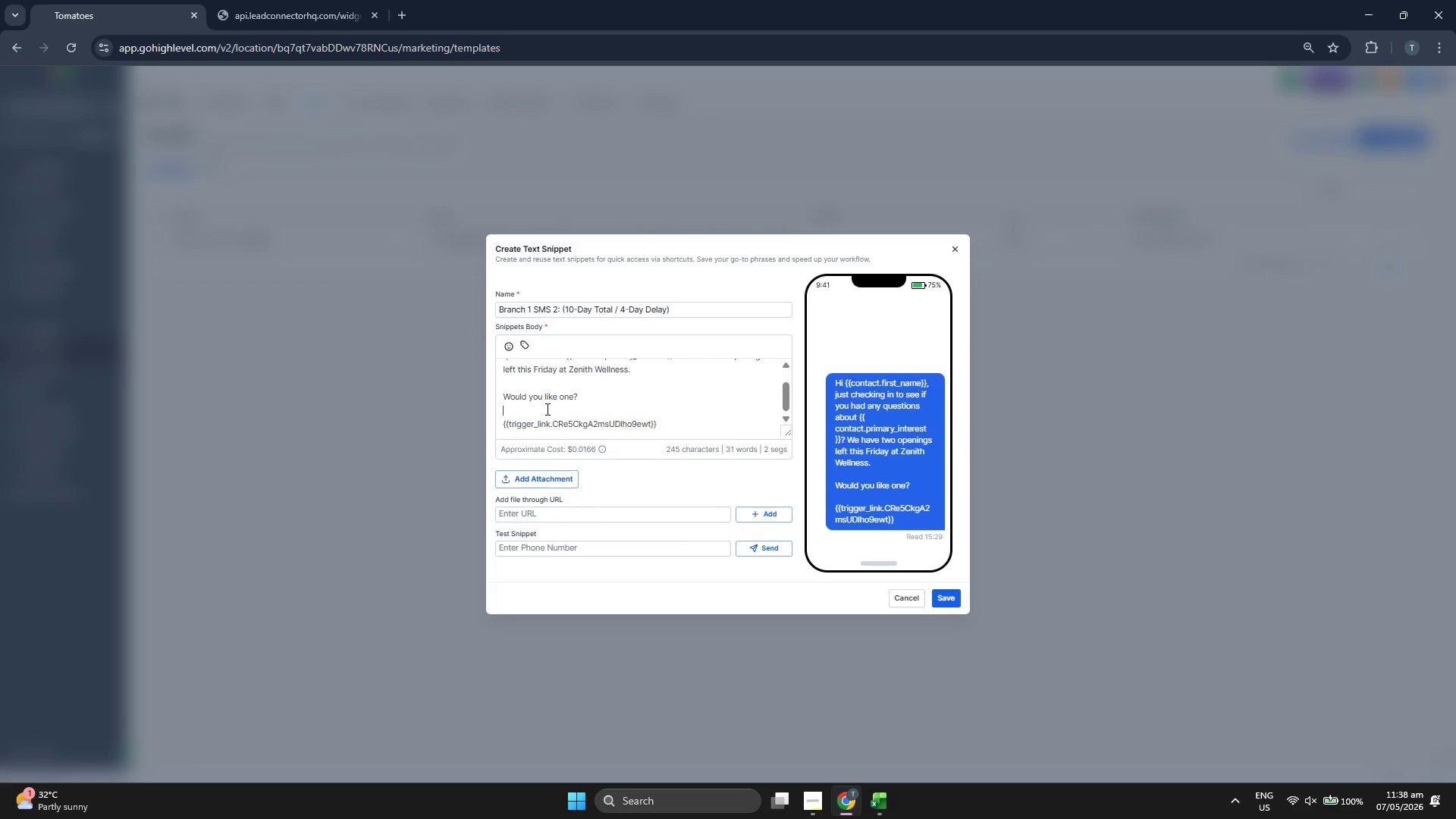 
key(Backspace)
 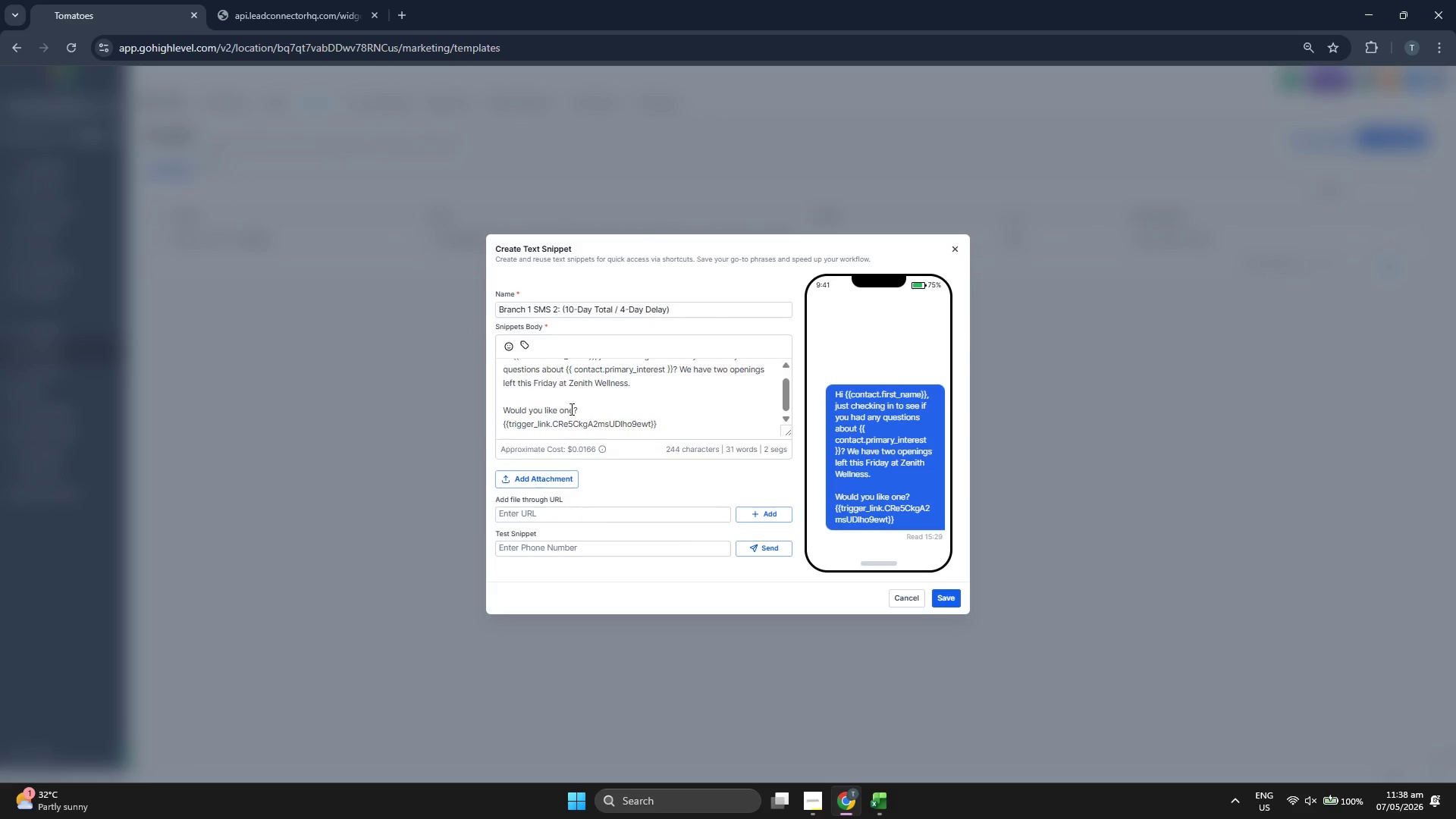 
scroll: coordinate [688, 383], scroll_direction: up, amount: 2.0
 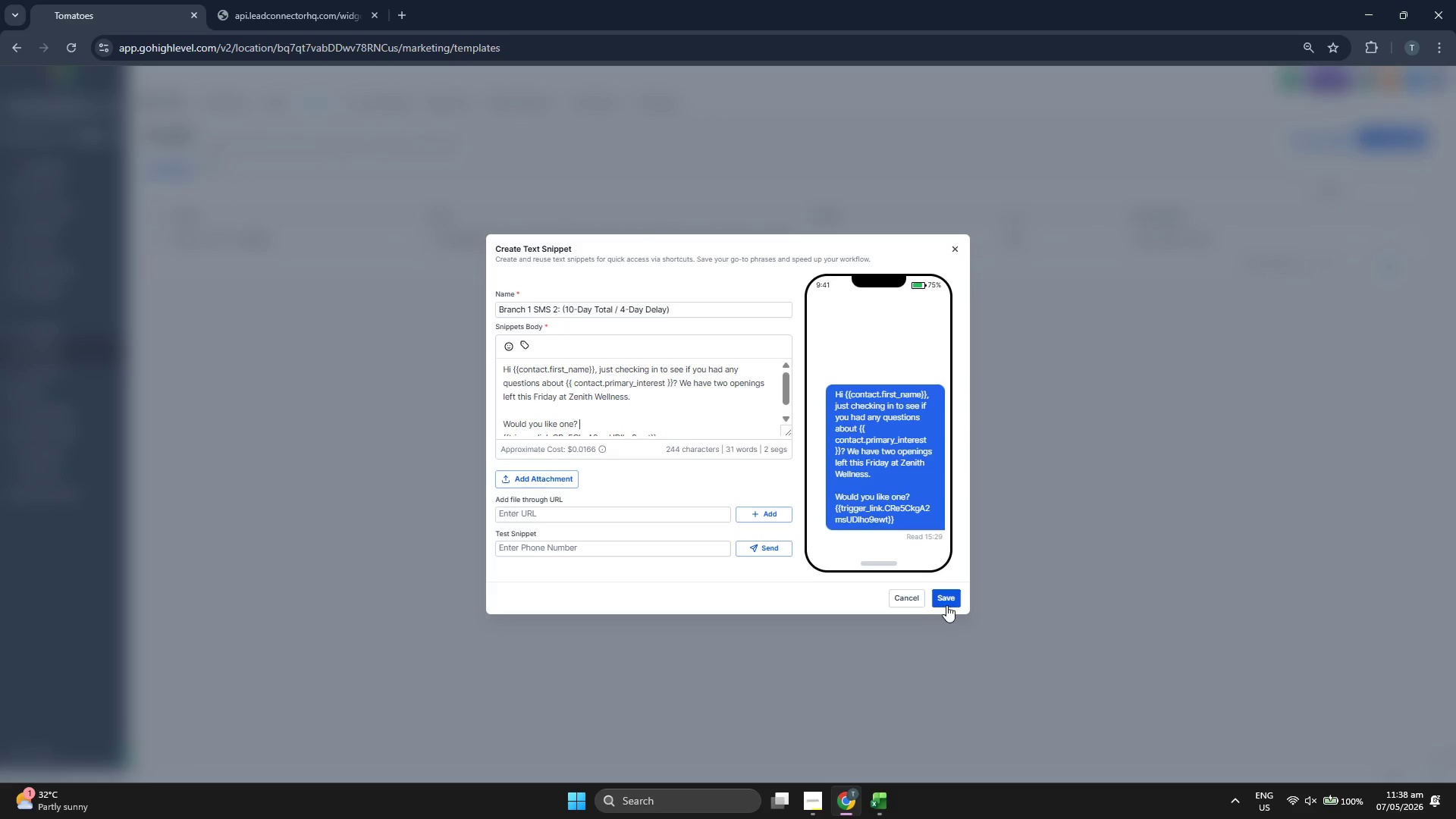 
left_click([946, 602])
 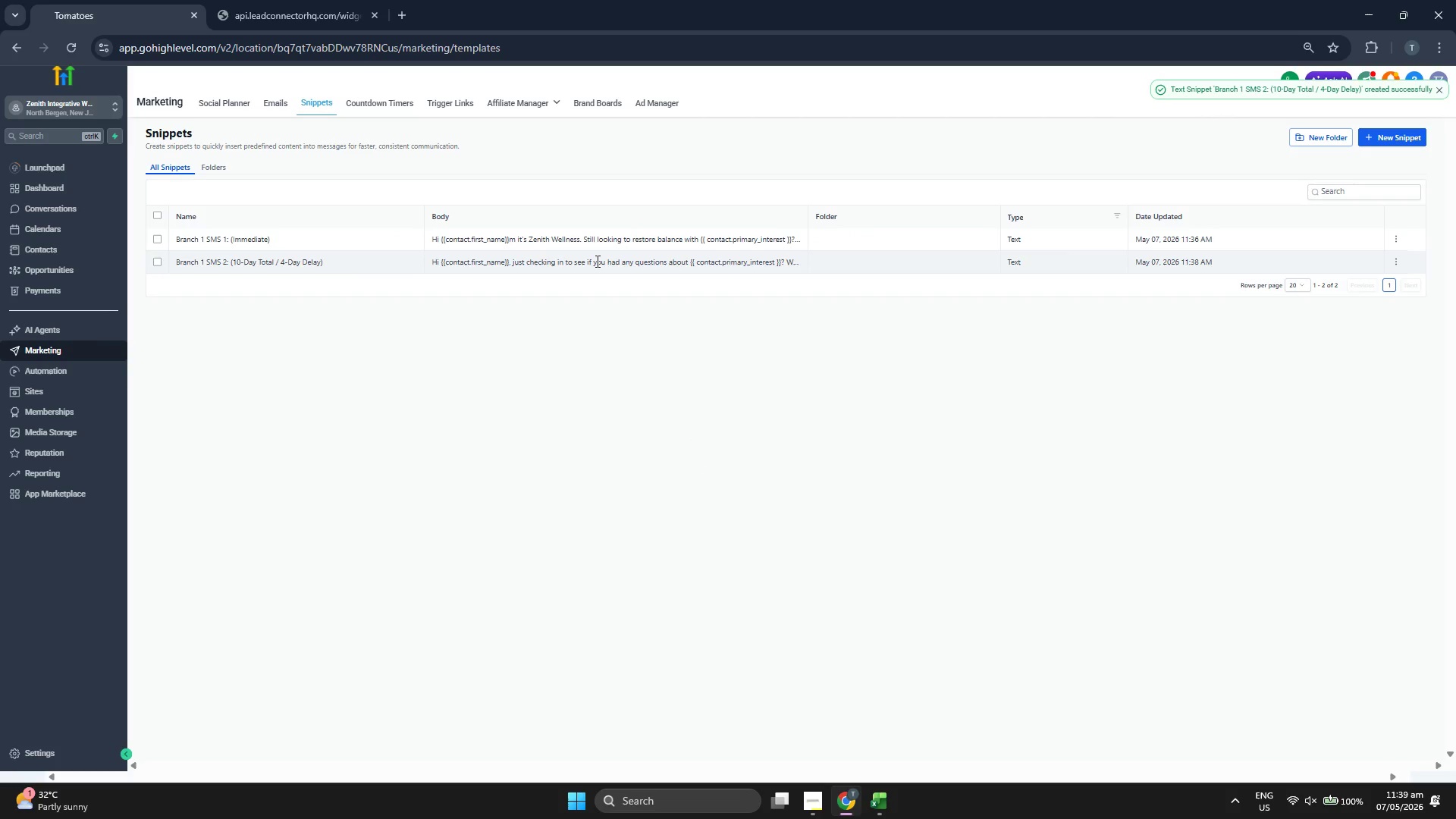 
wait(6.75)
 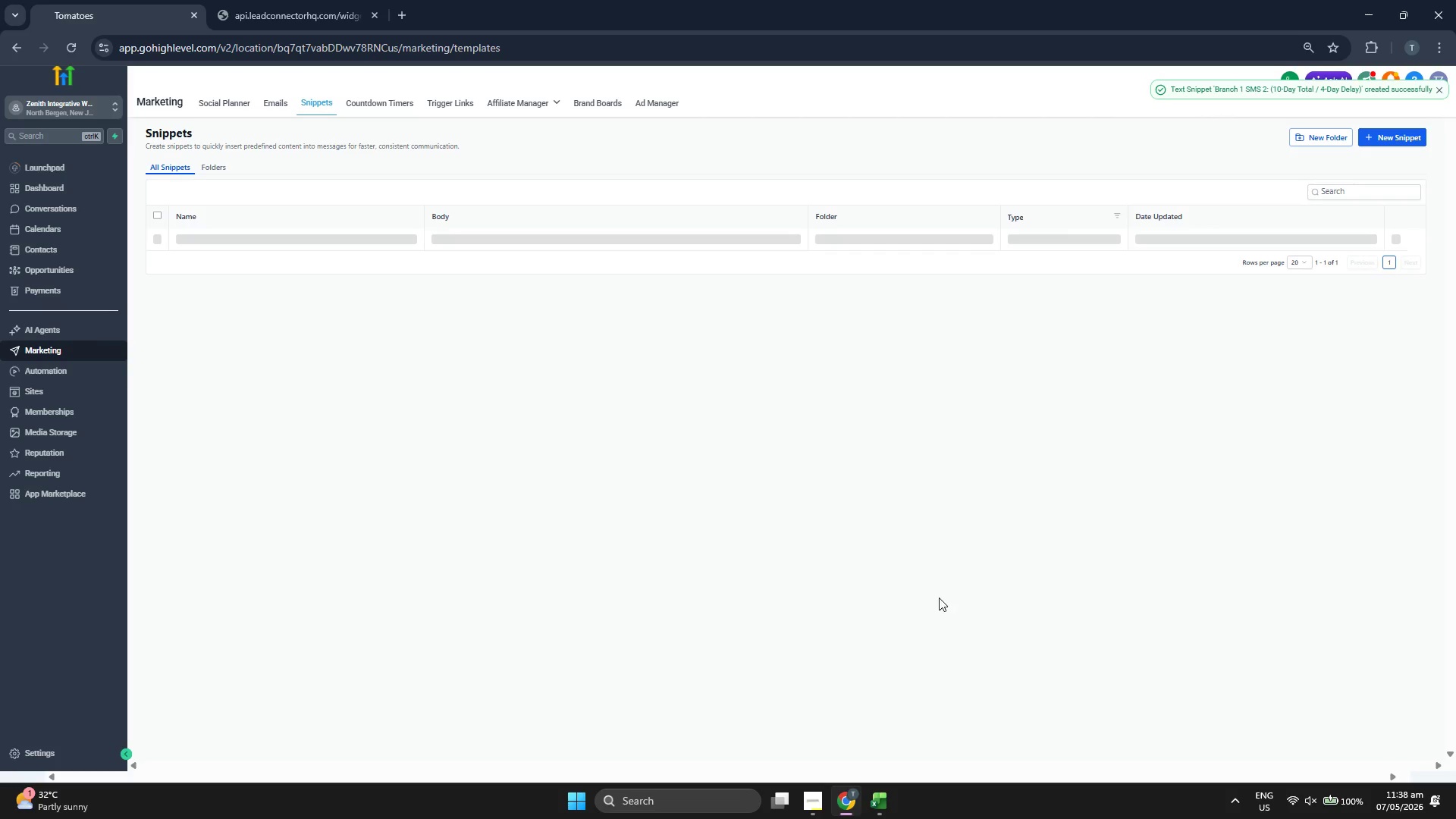 
left_click([271, 104])
 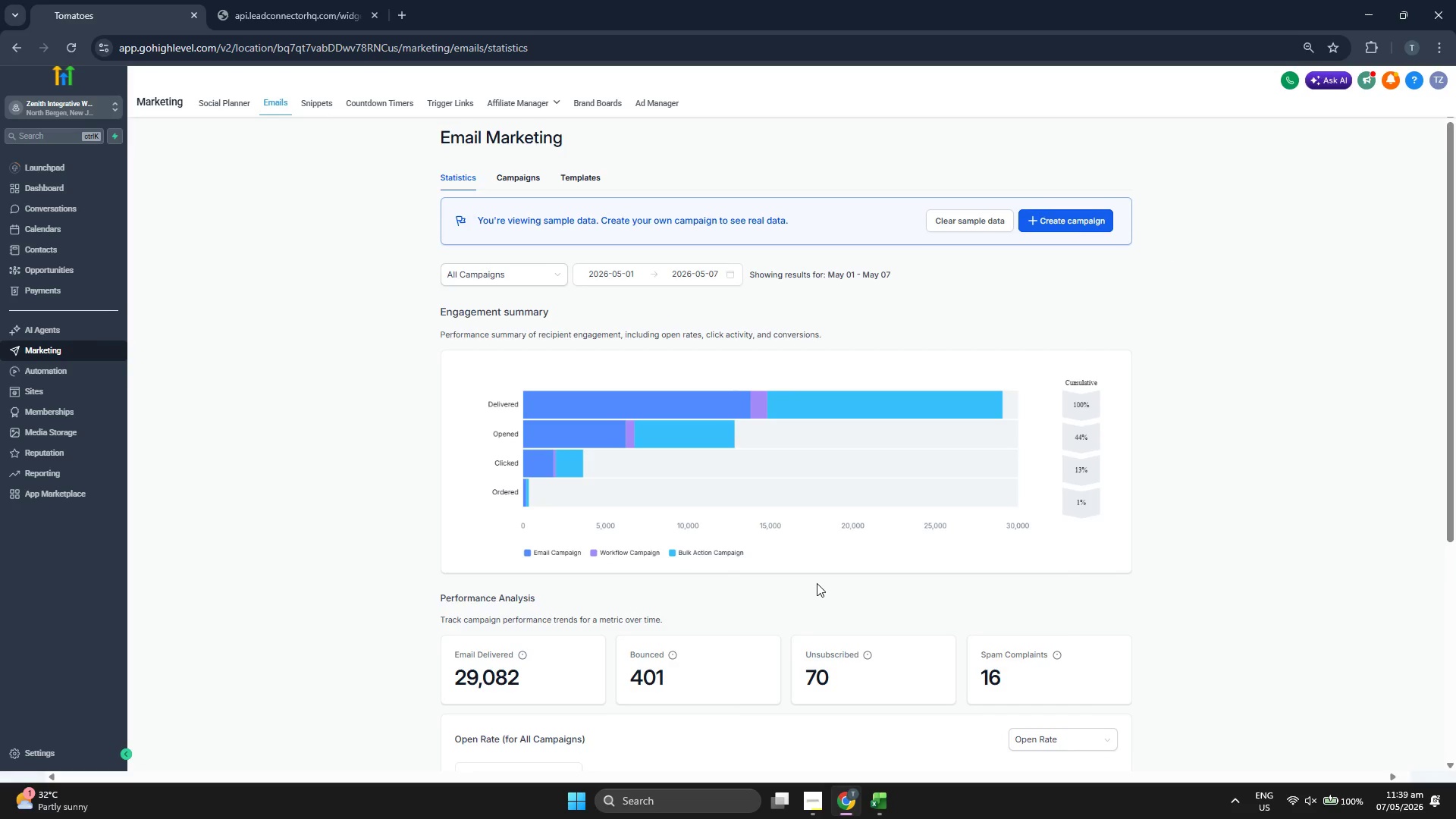 
wait(7.03)
 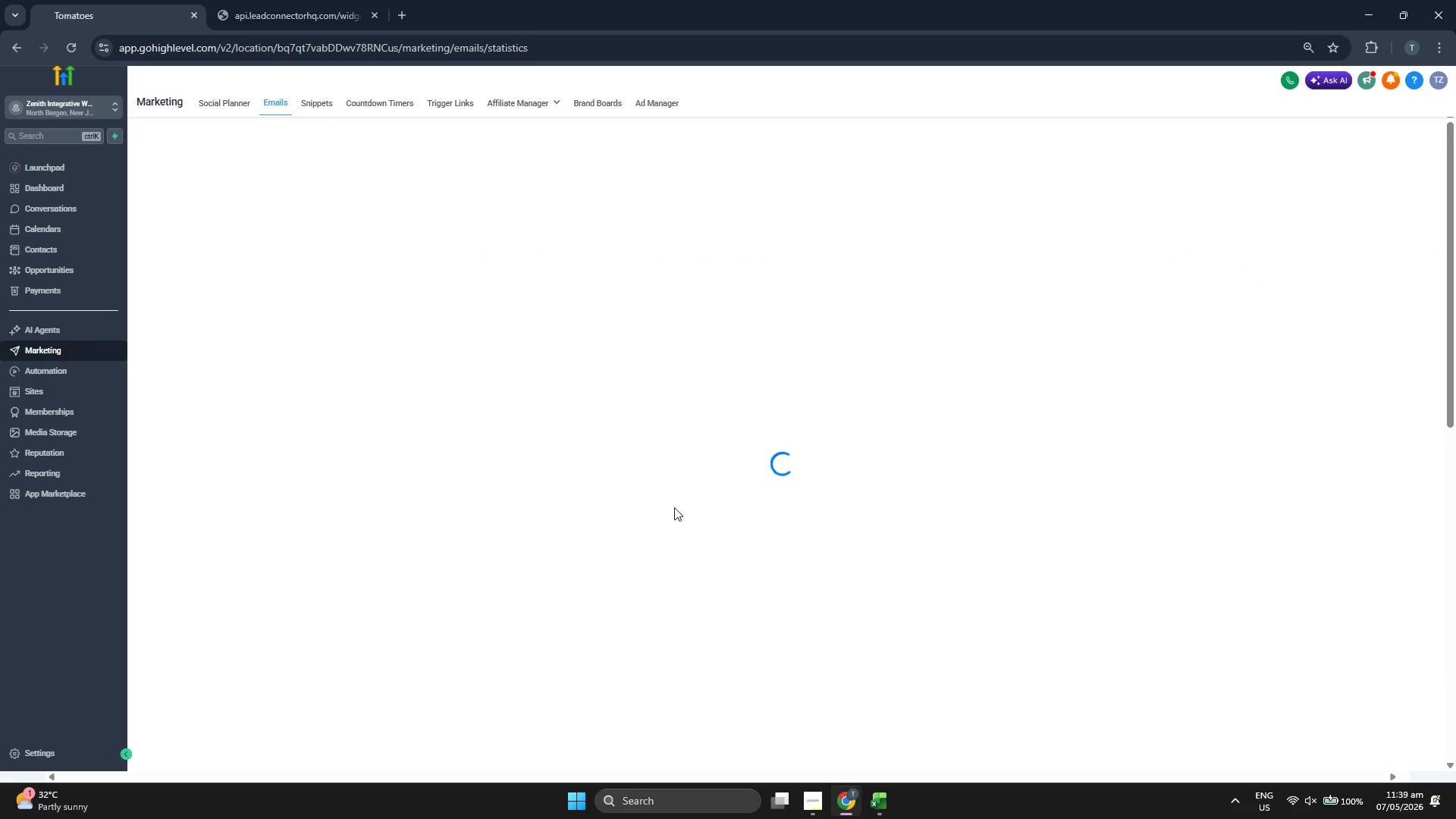 
left_click([586, 180])